 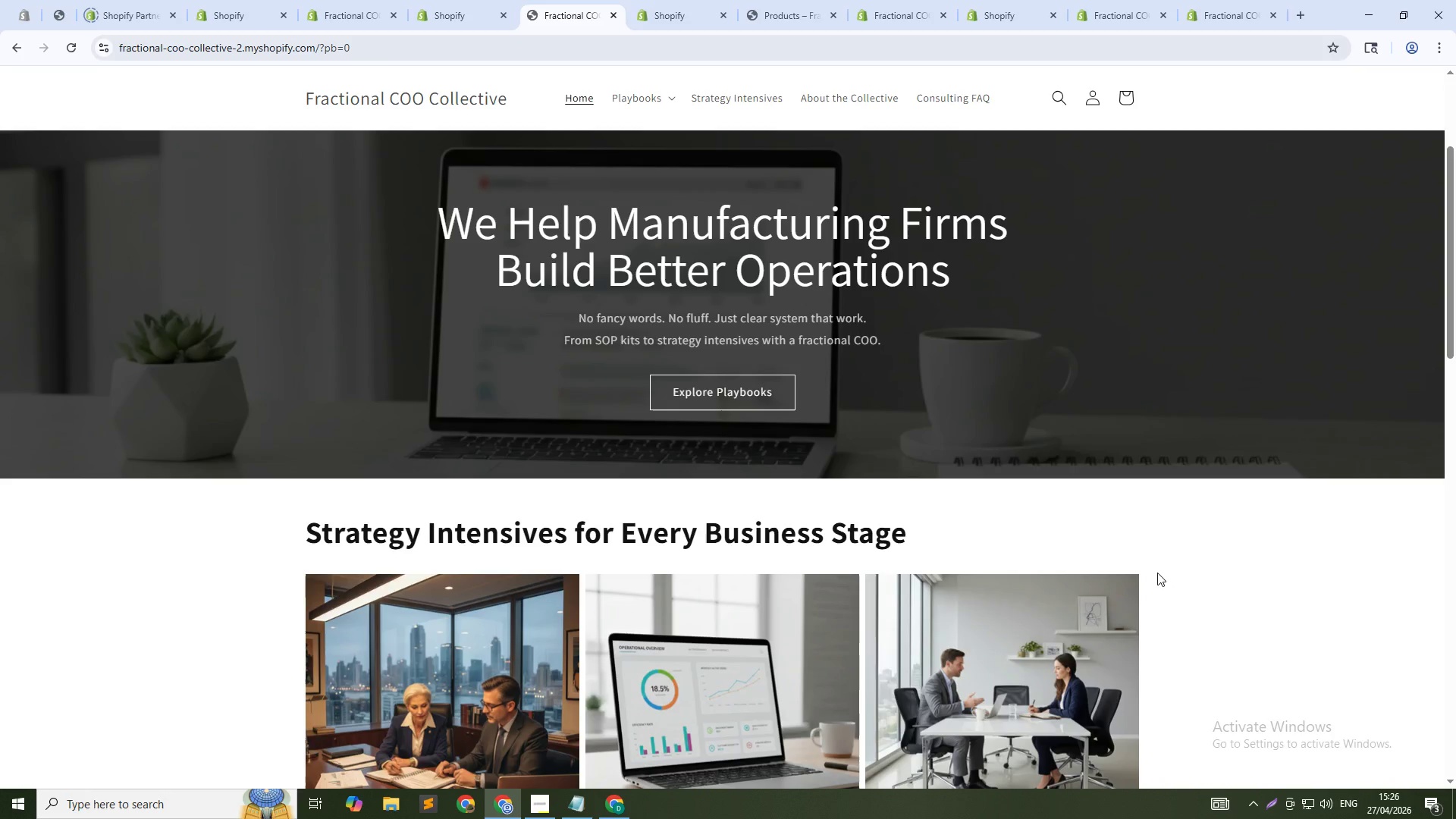 
left_click([457, 0])
 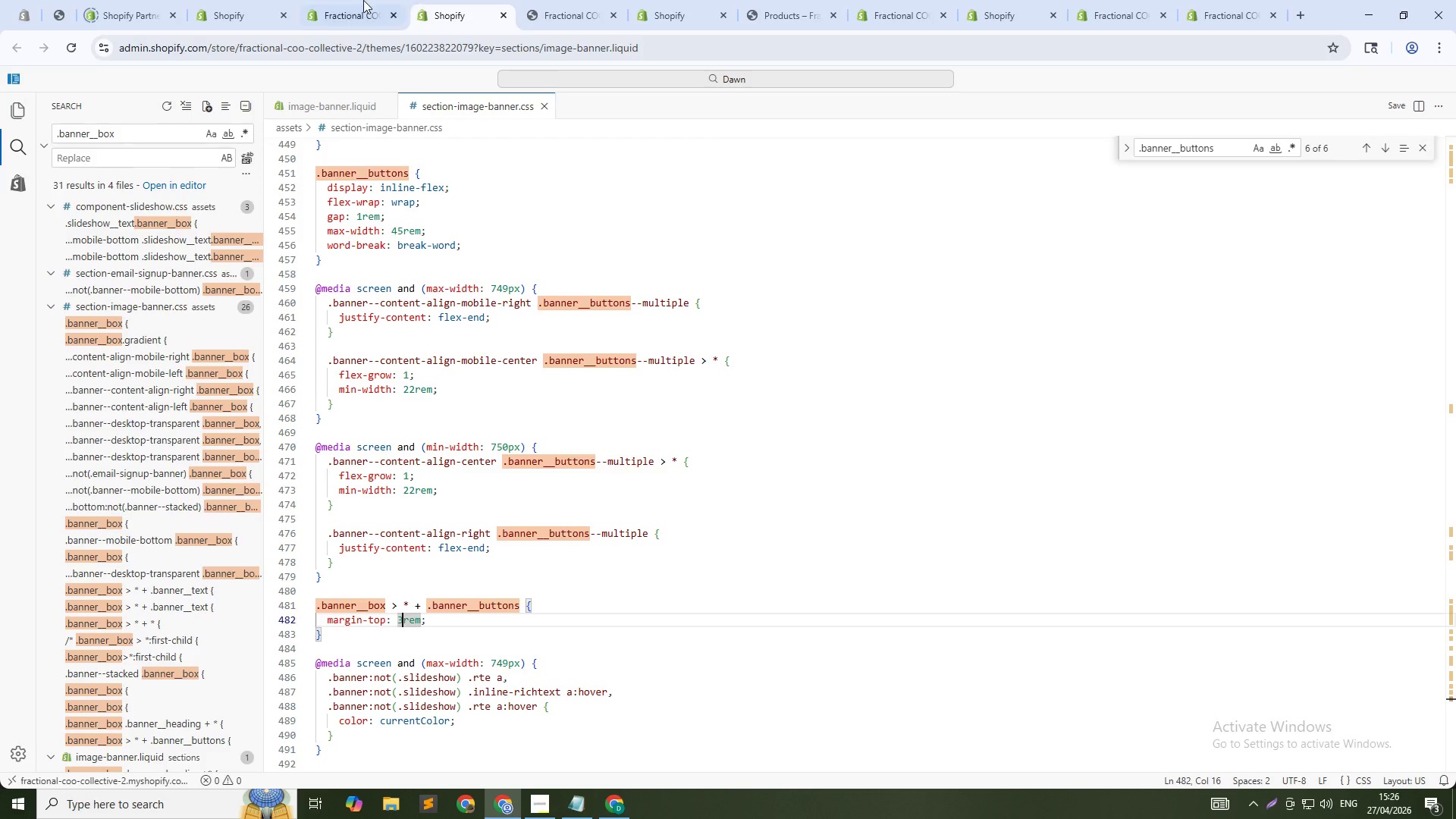 
left_click([341, 0])
 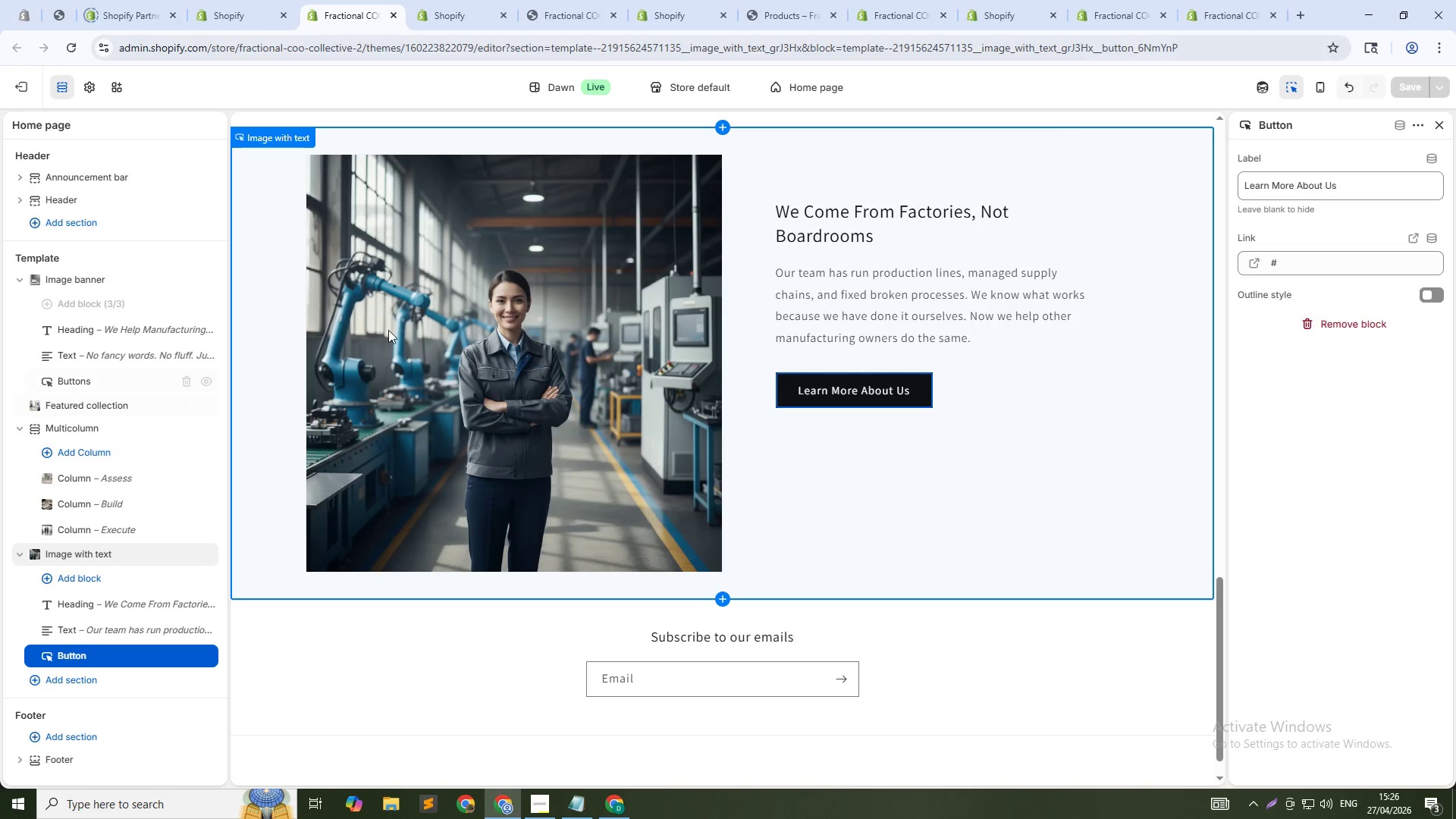 
scroll: coordinate [501, 381], scroll_direction: up, amount: 26.0
 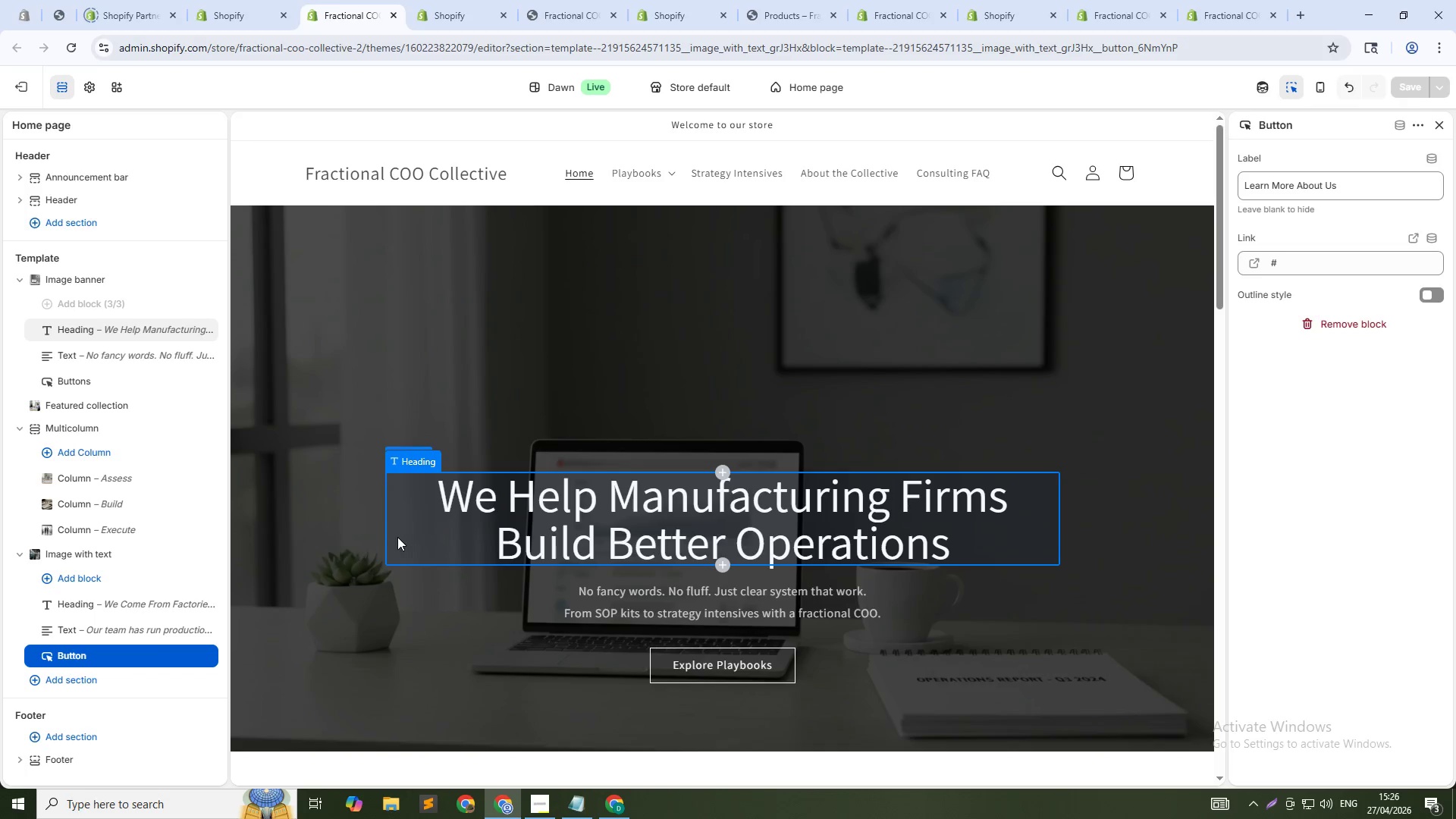 
scroll: coordinate [322, 530], scroll_direction: down, amount: 11.0
 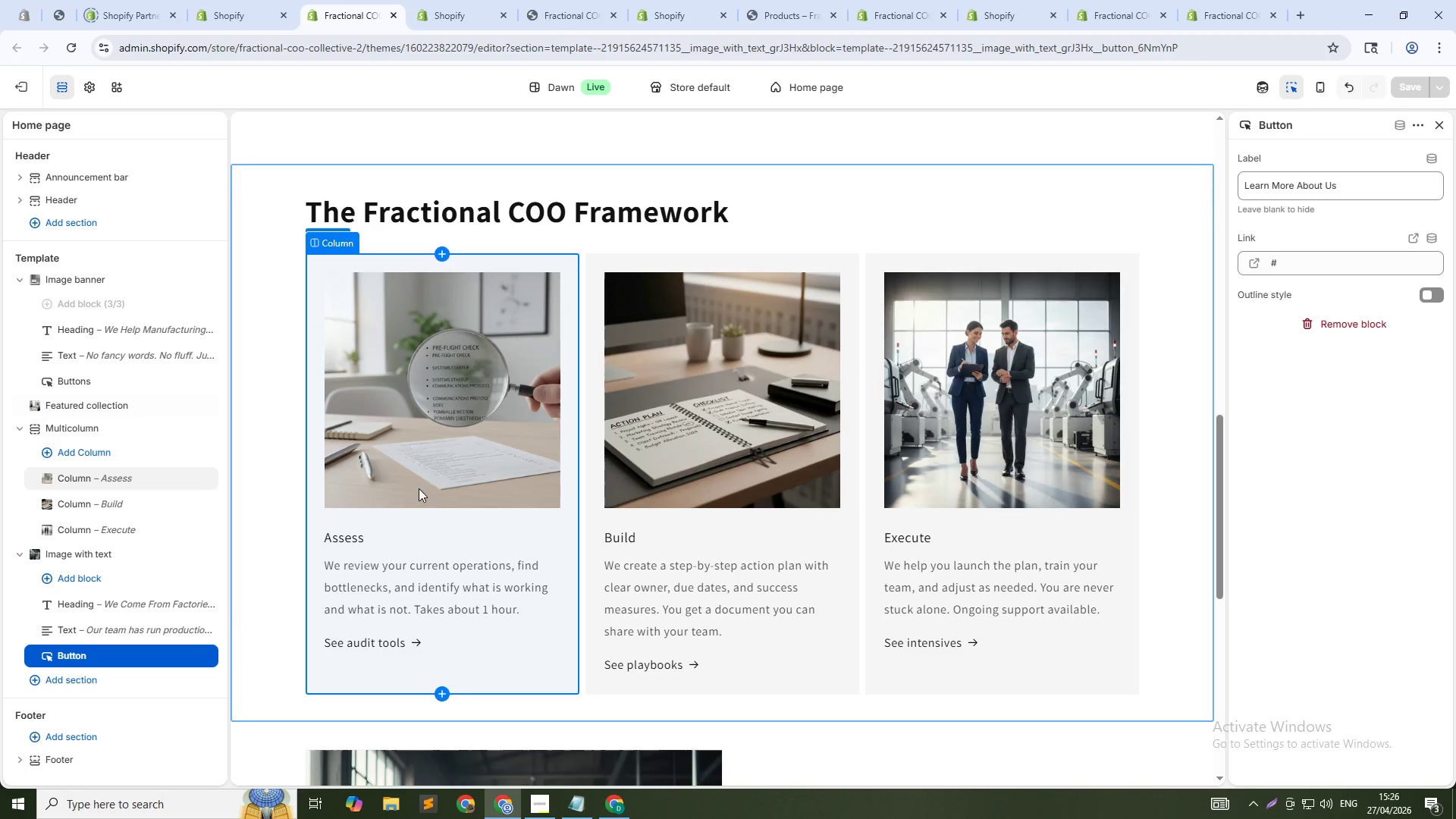 
left_click([443, 475])
 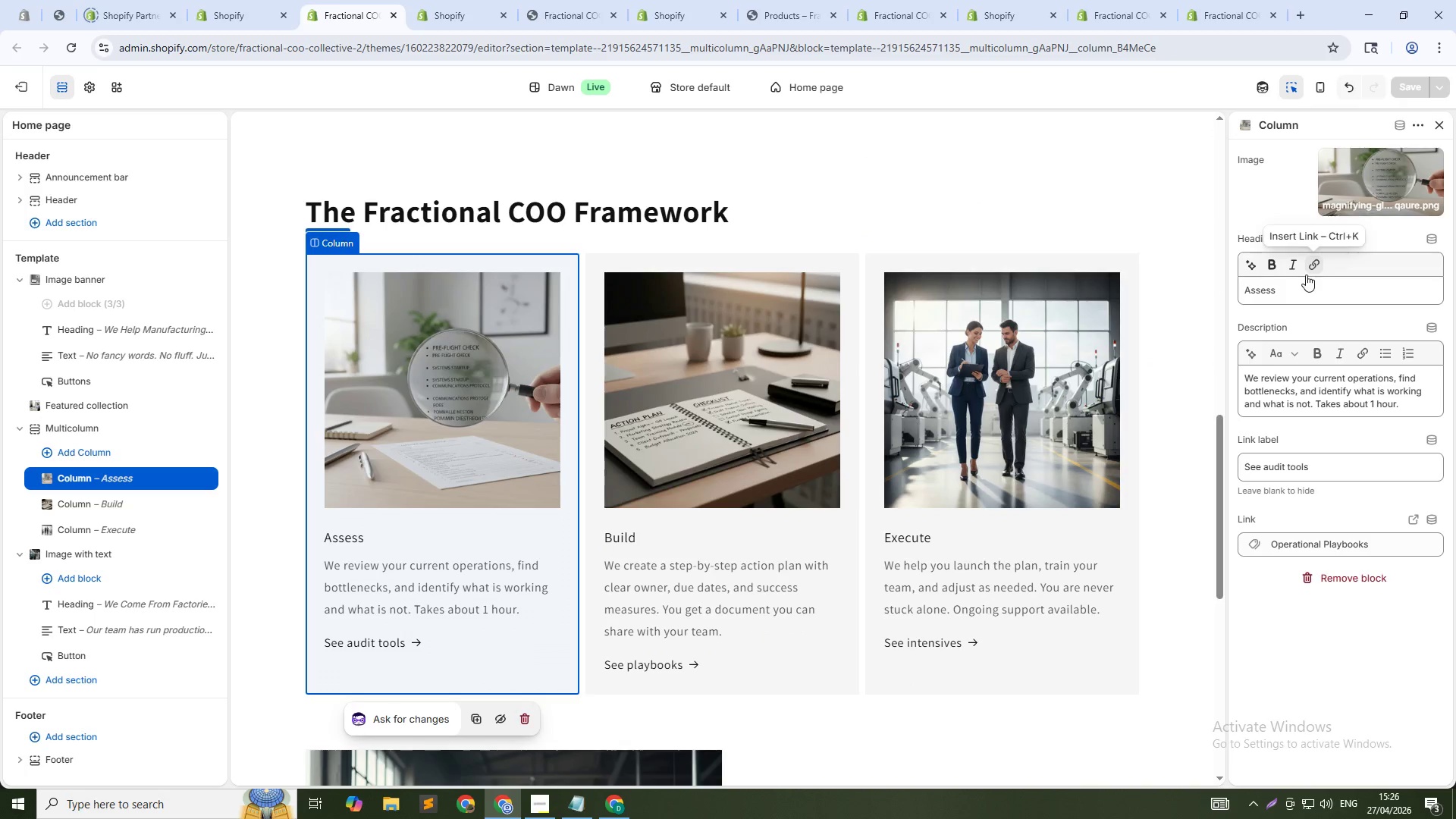 
left_click([1310, 290])
 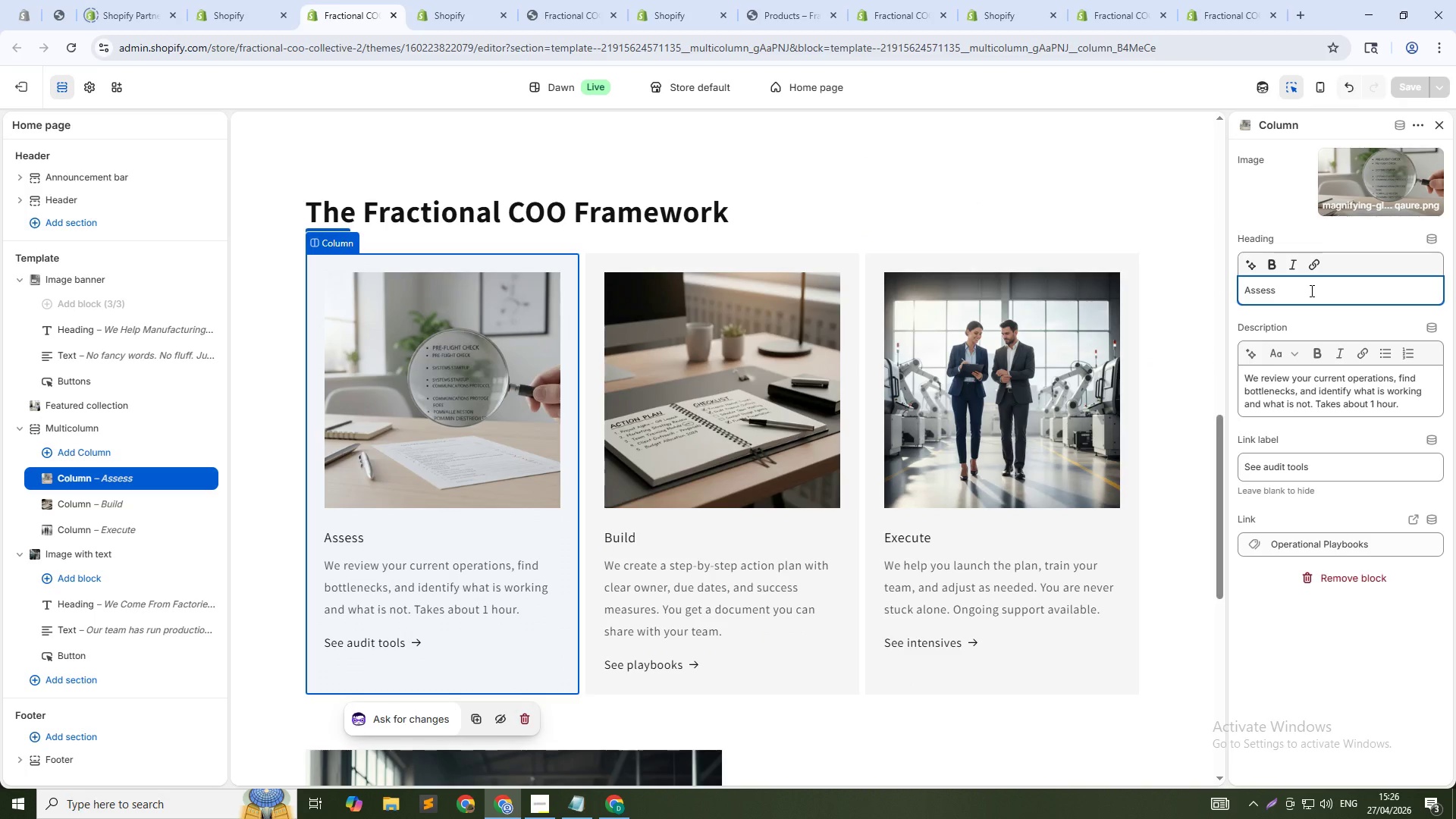 
key(Backspace)
 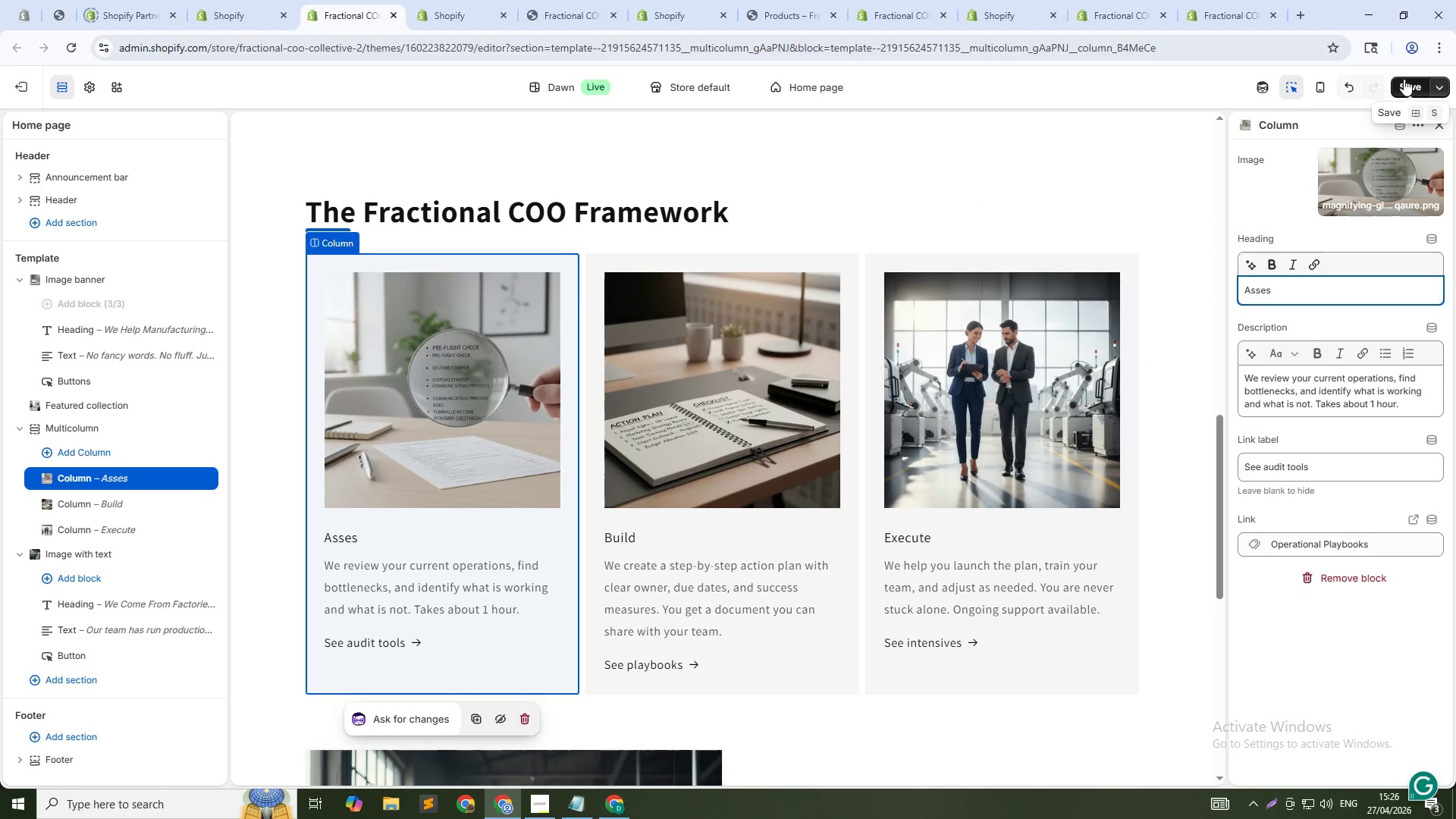 
left_click([1404, 79])
 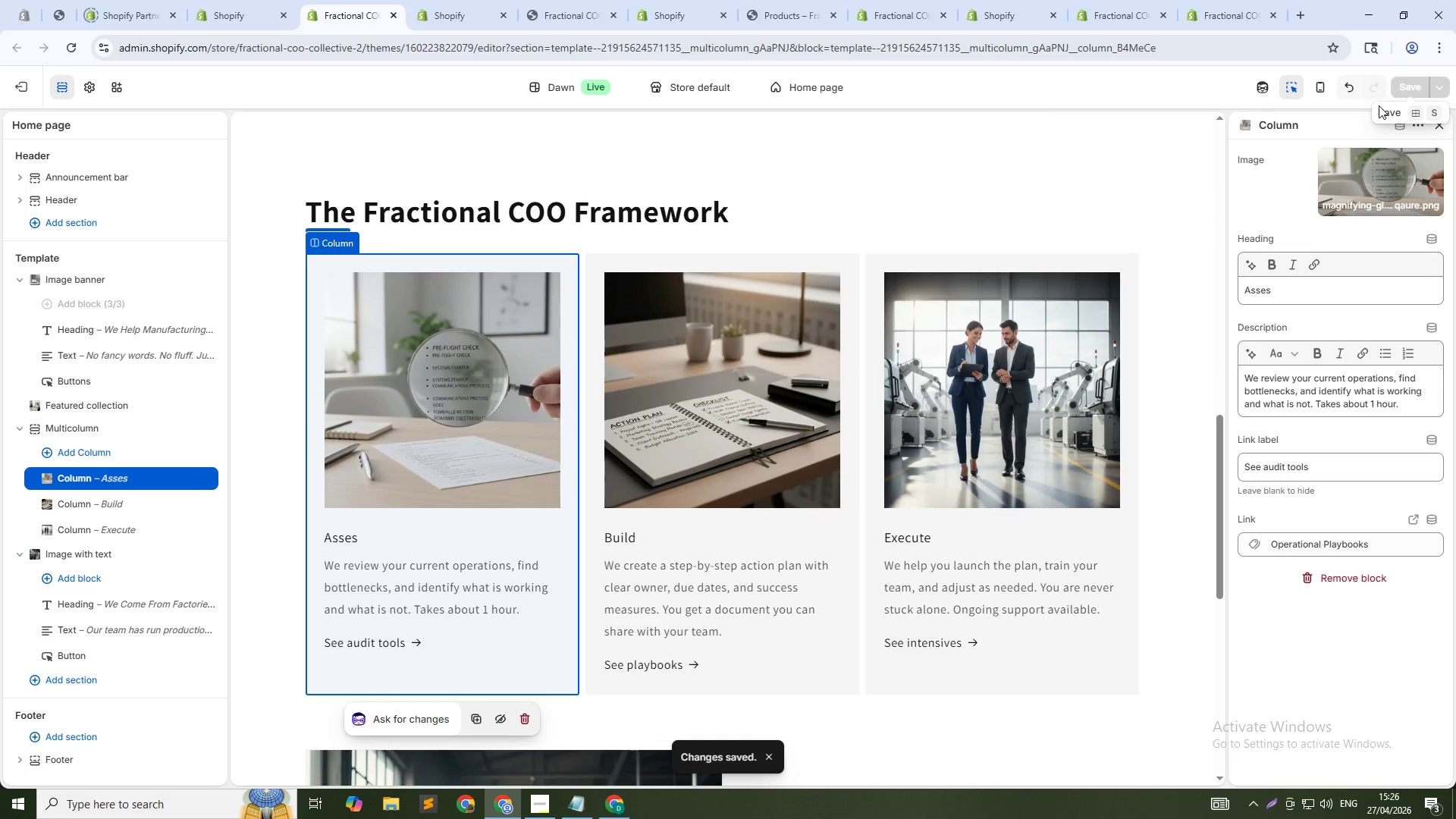 
wait(10.2)
 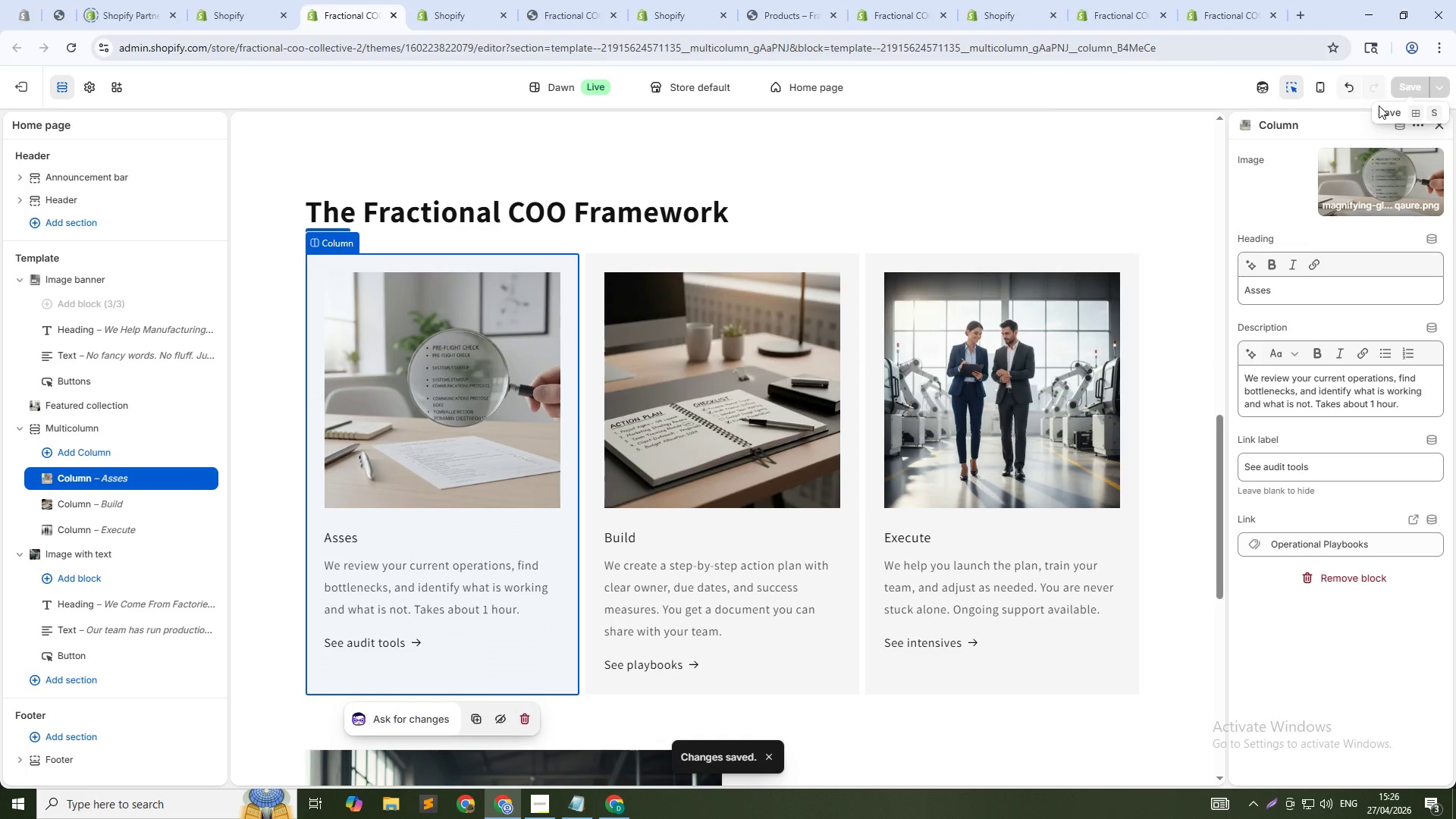 
scroll: coordinate [626, 376], scroll_direction: up, amount: 14.0
 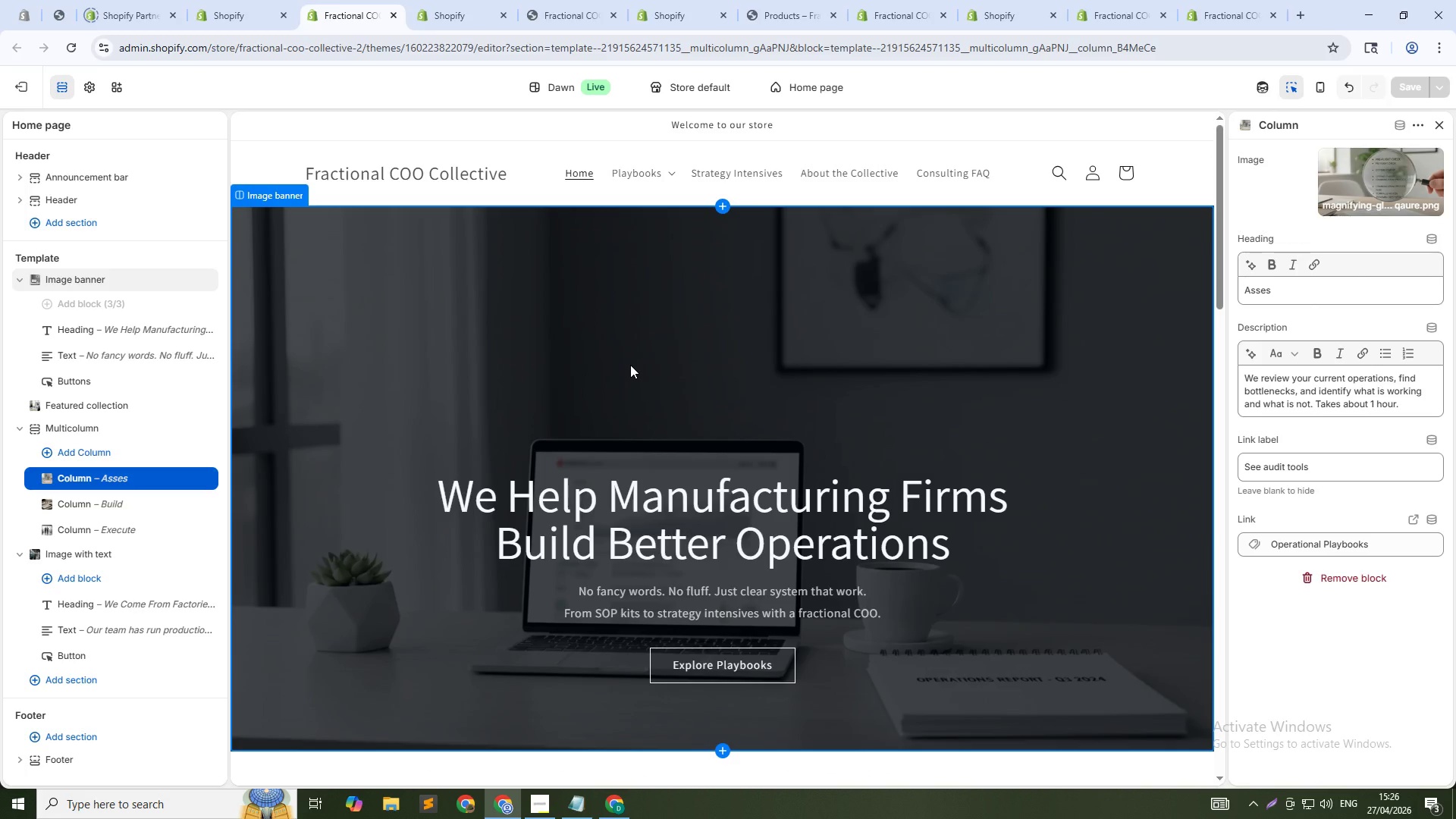 
wait(7.72)
 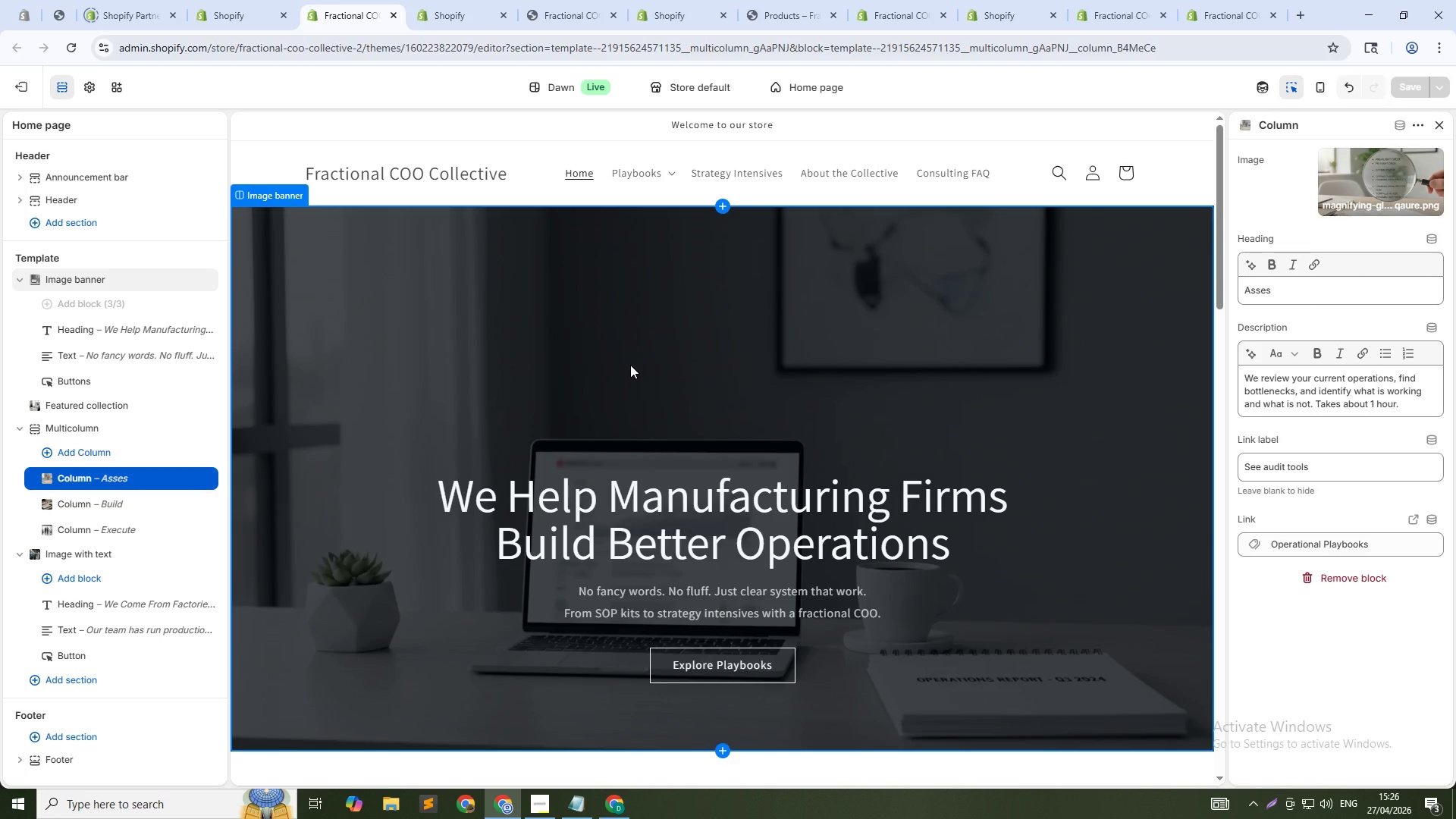 
scroll: coordinate [642, 369], scroll_direction: down, amount: 22.0
 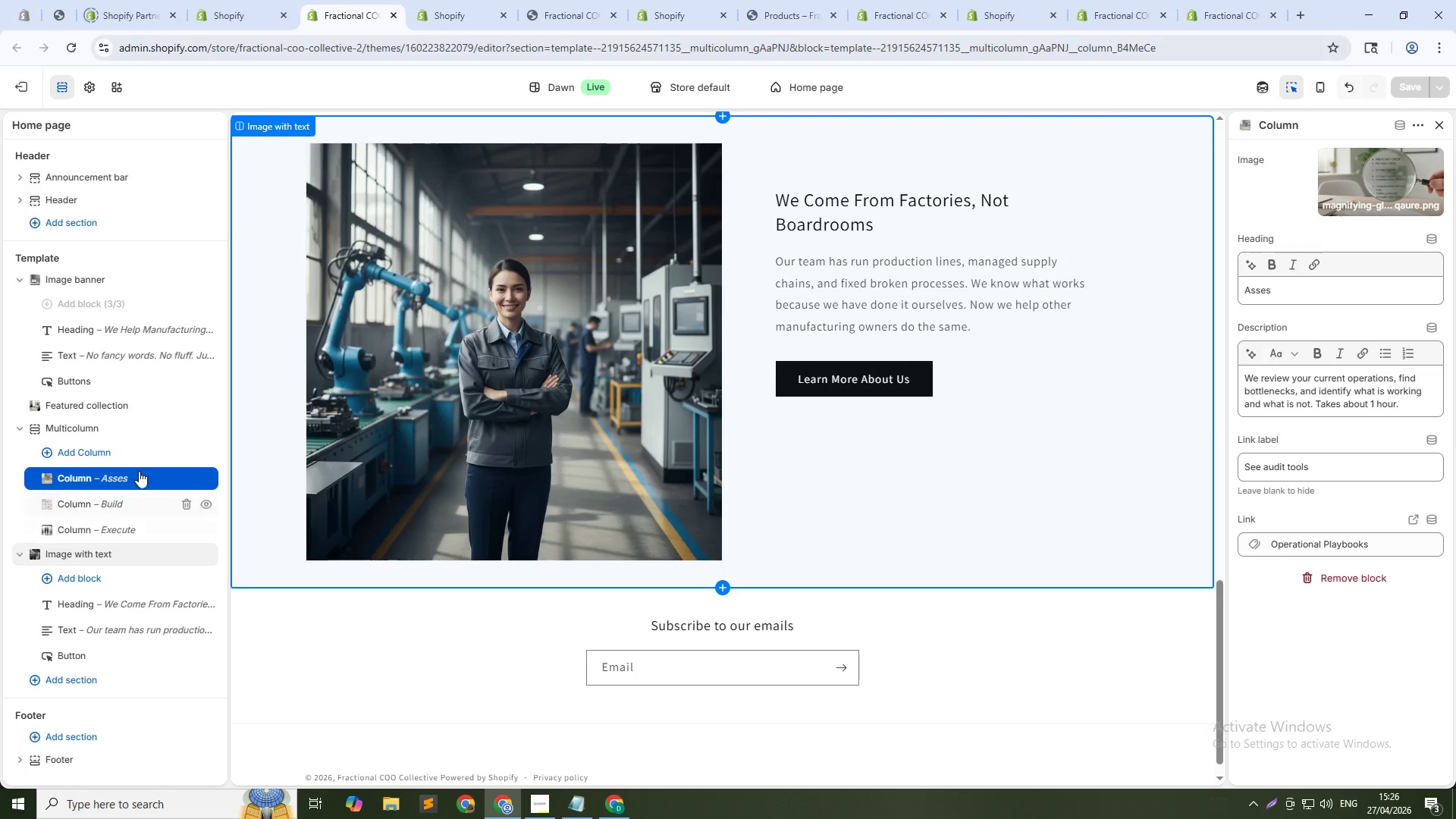 
left_click([112, 559])
 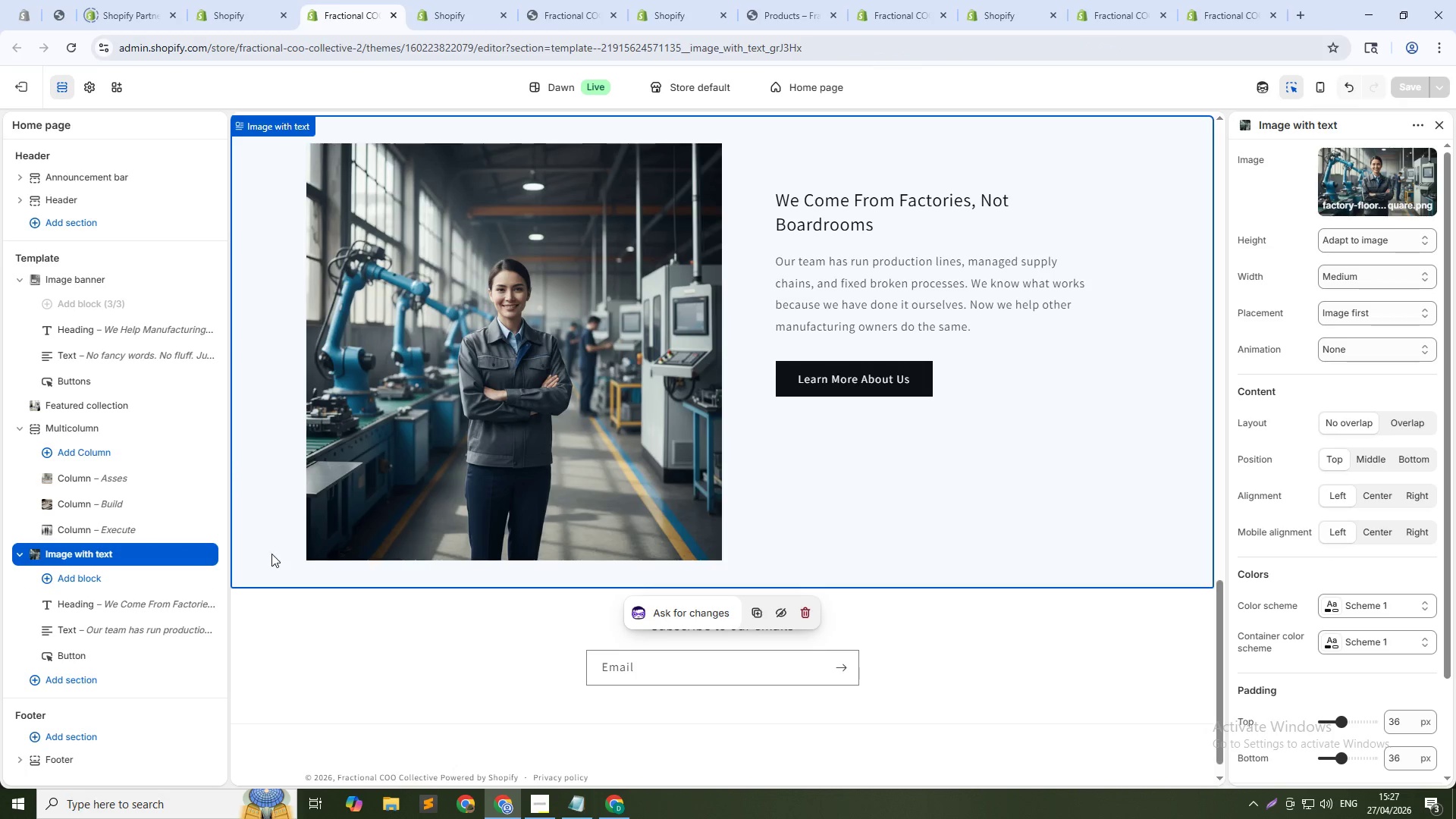 
left_click([103, 603])
 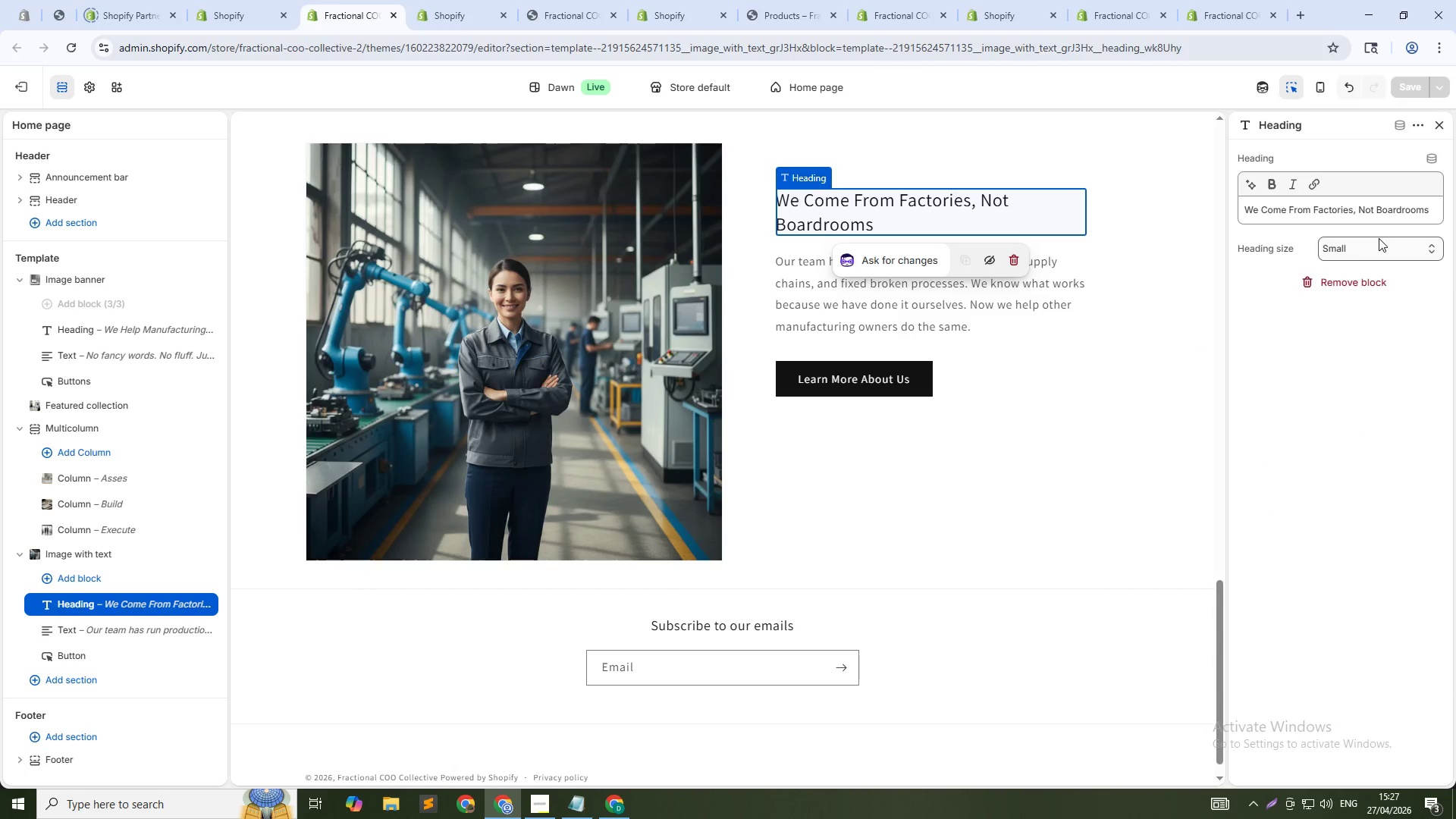 
left_click_drag(start_coordinate=[1379, 242], to_coordinate=[1379, 246])
 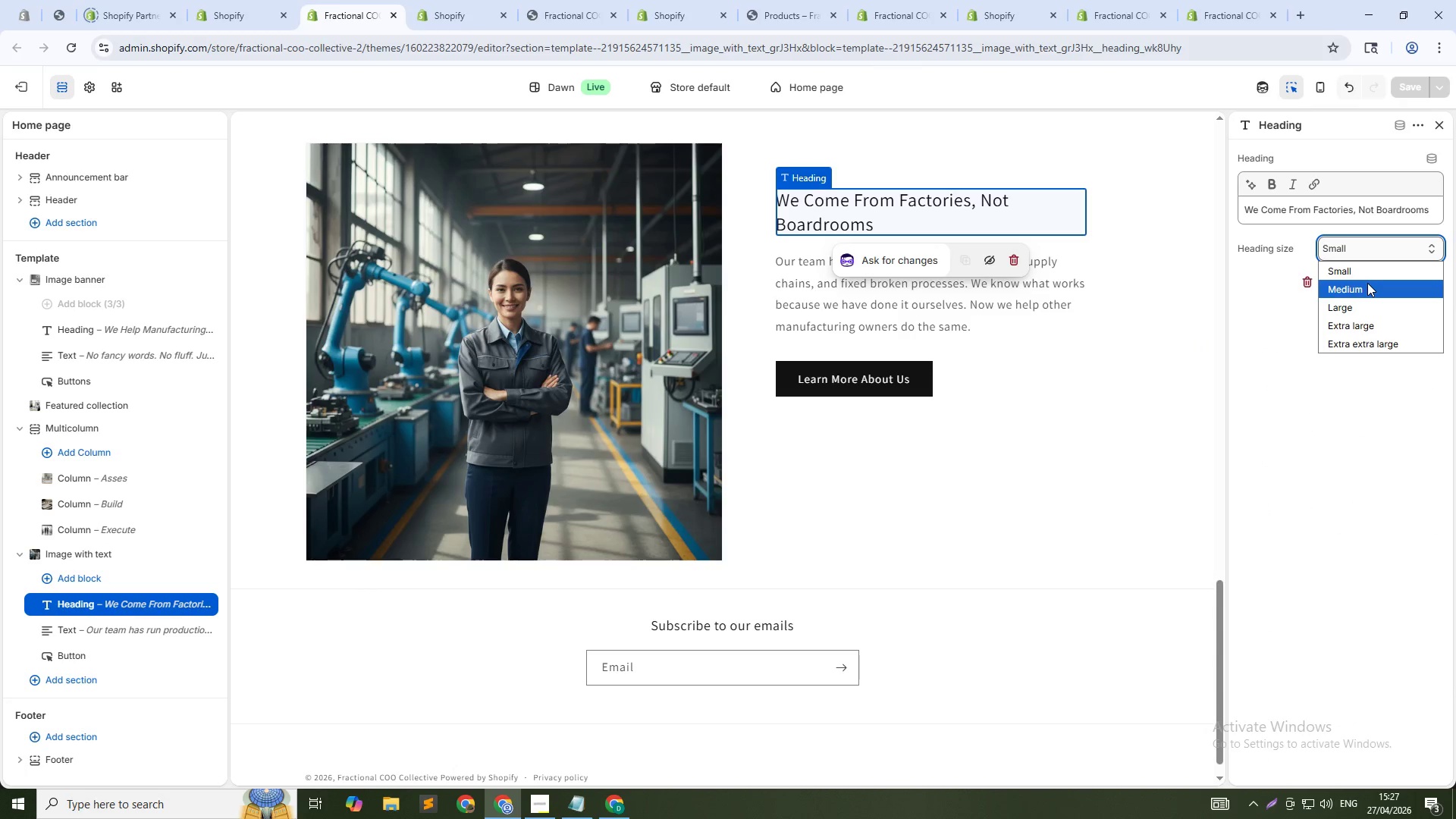 
left_click([1367, 283])
 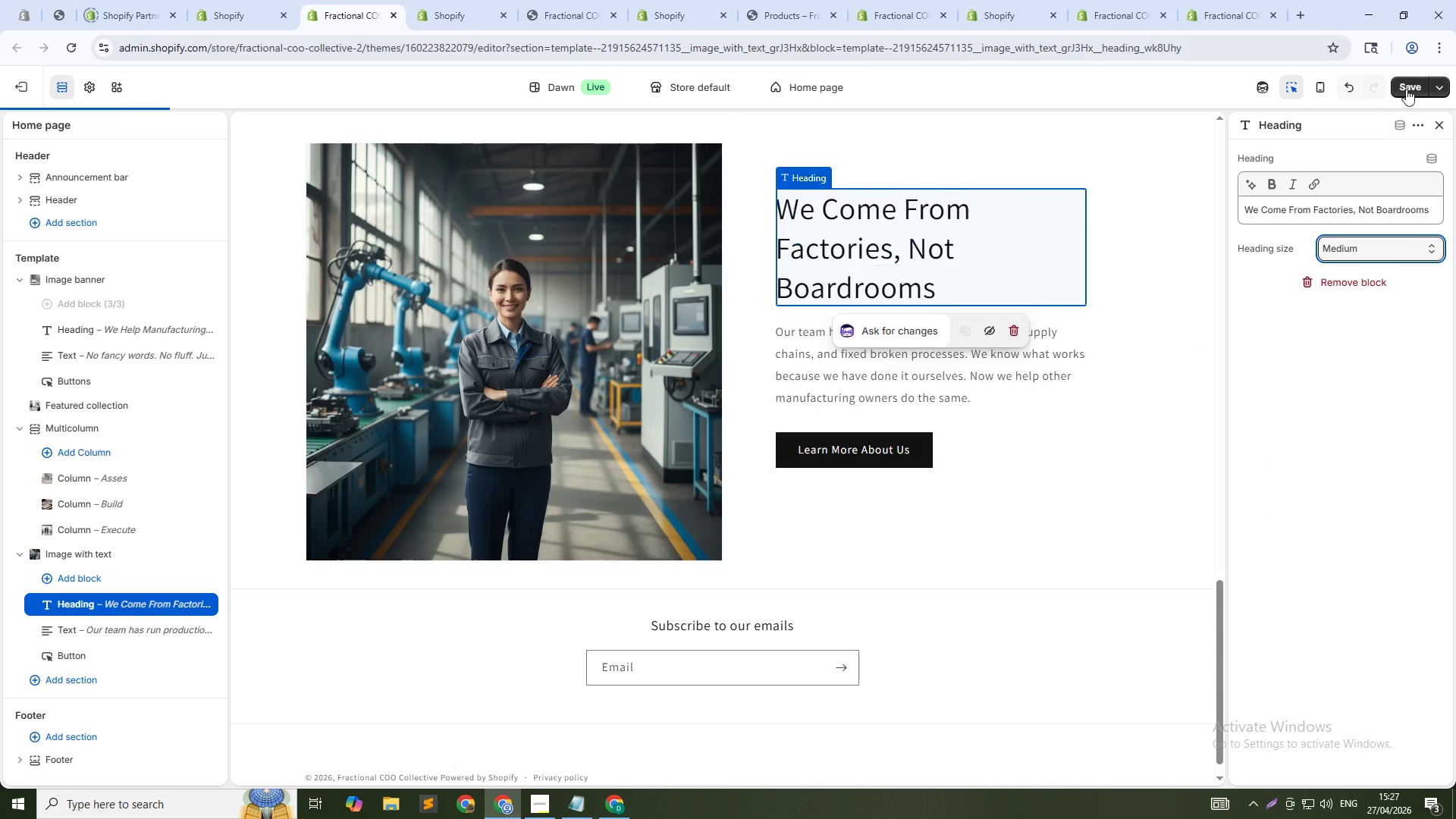 
left_click([1413, 78])
 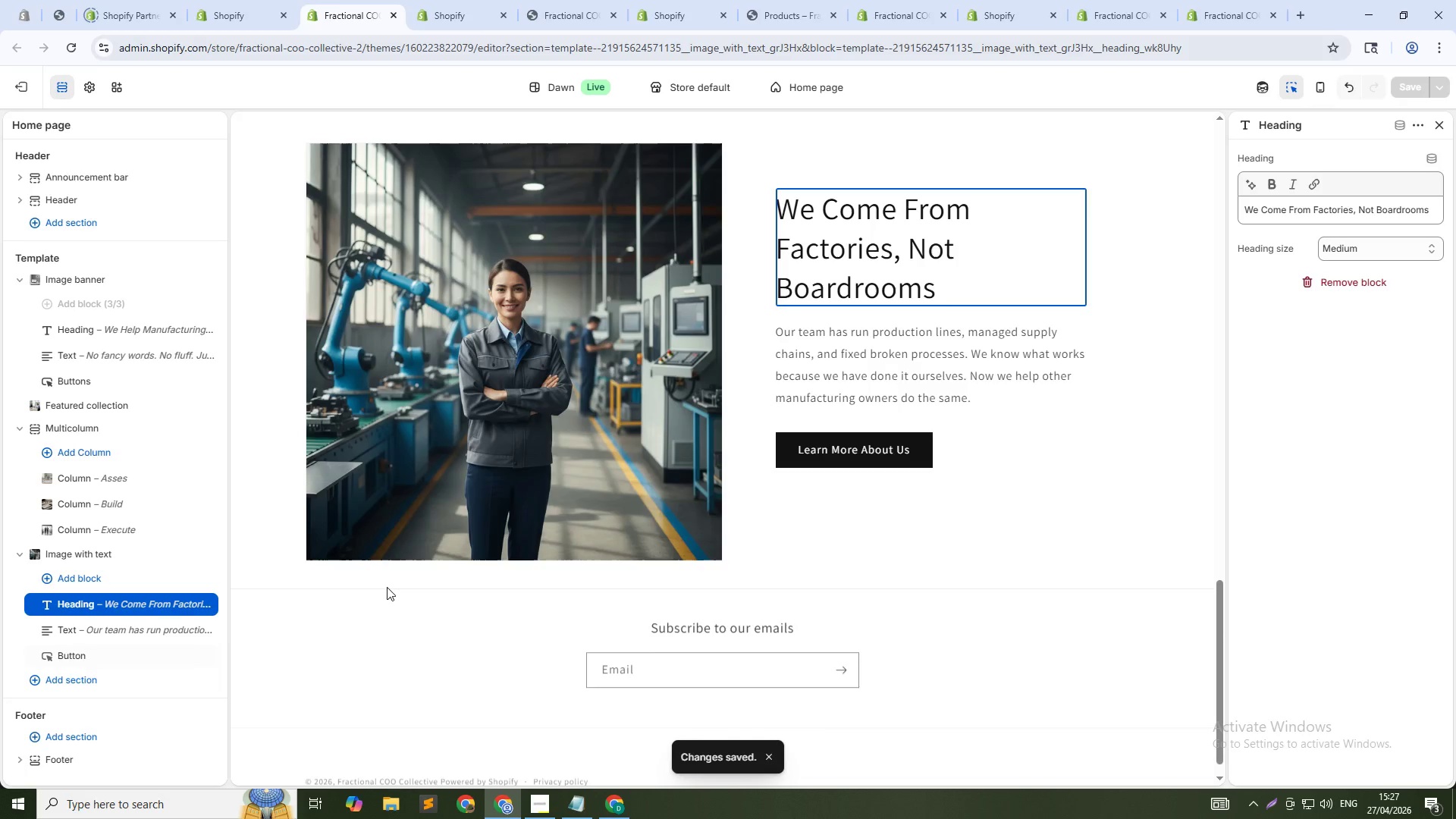 
scroll: coordinate [431, 370], scroll_direction: up, amount: 25.0
 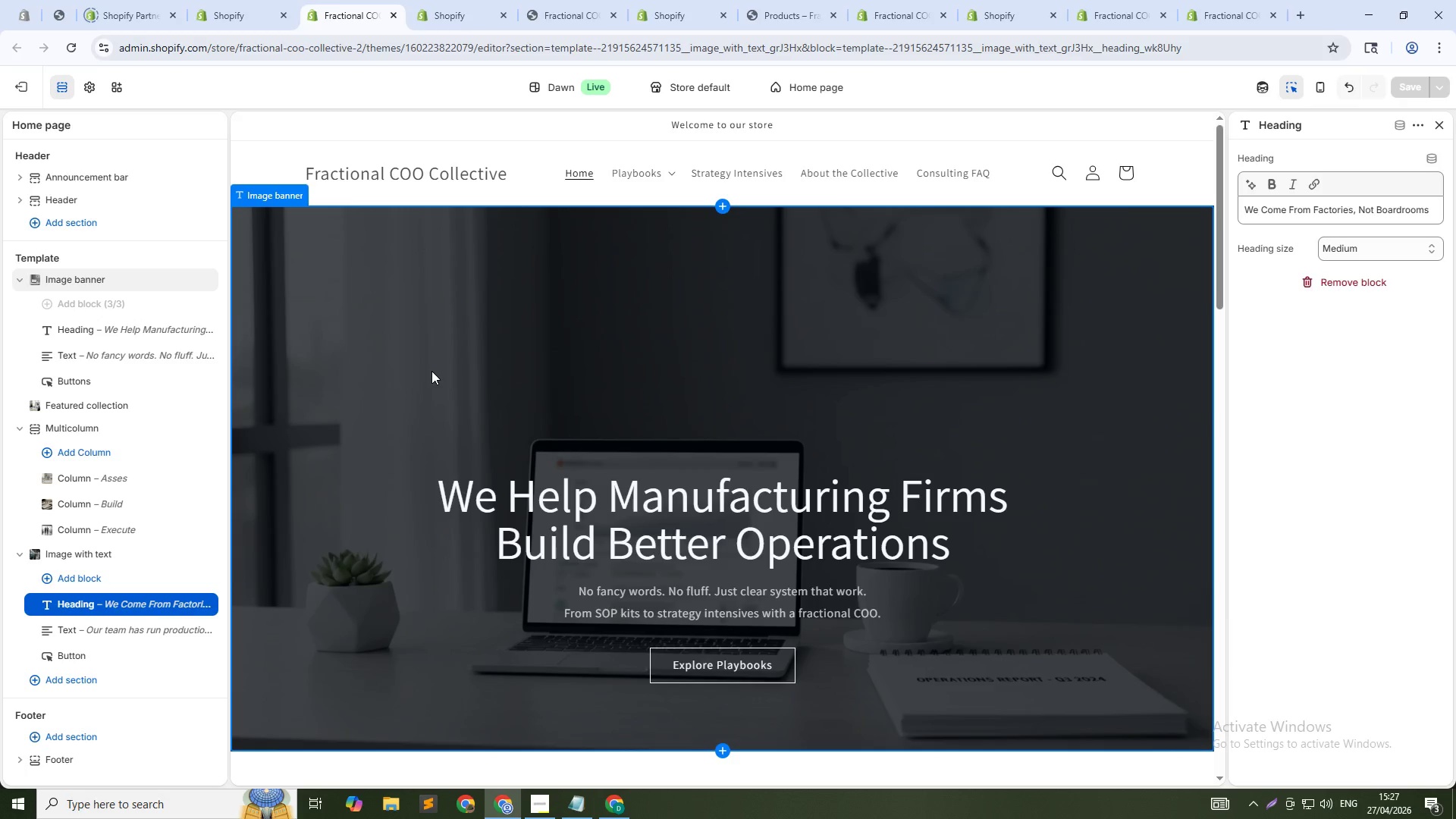 
wait(8.8)
 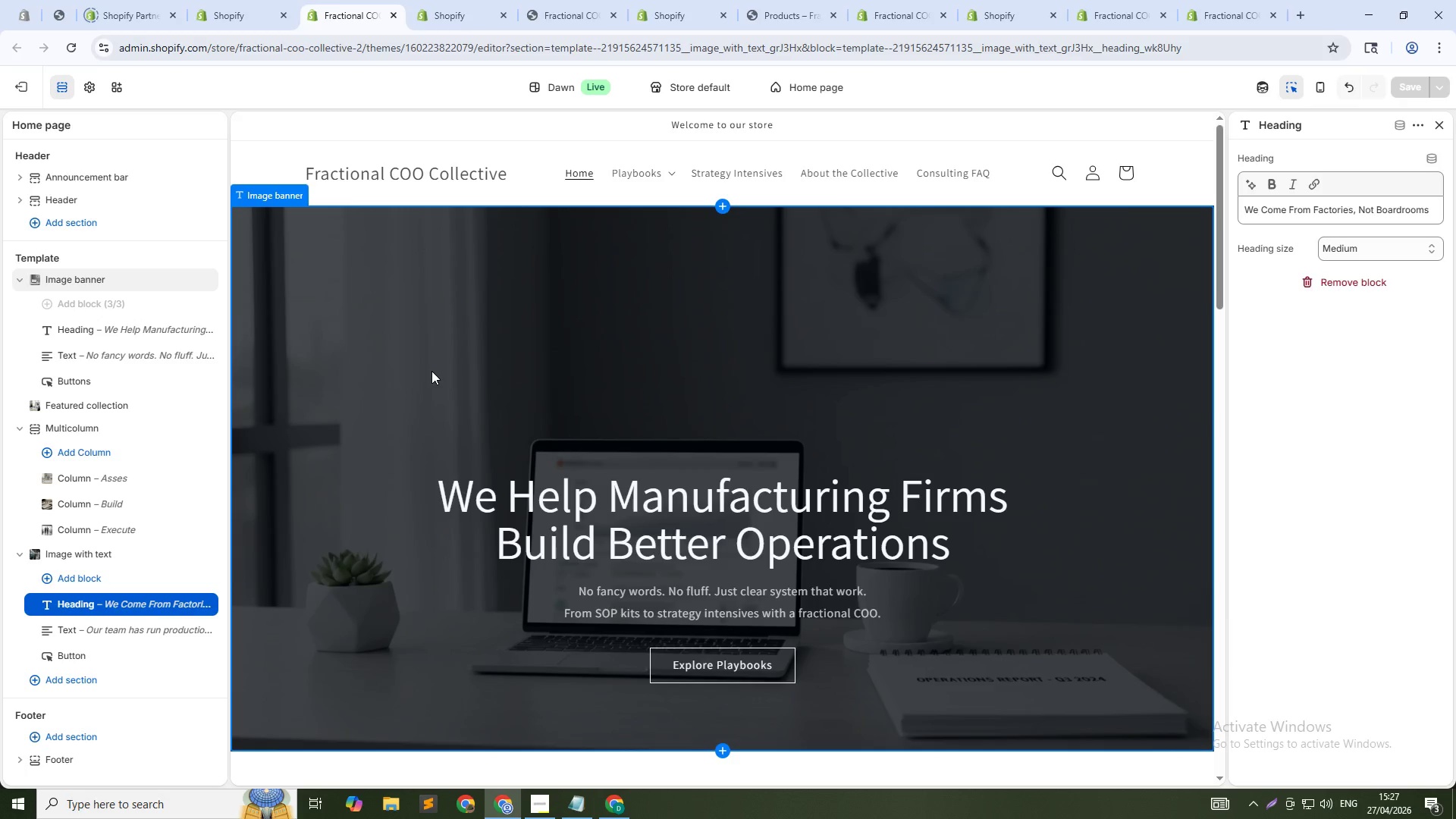 
scroll: coordinate [912, 536], scroll_direction: down, amount: 12.0
 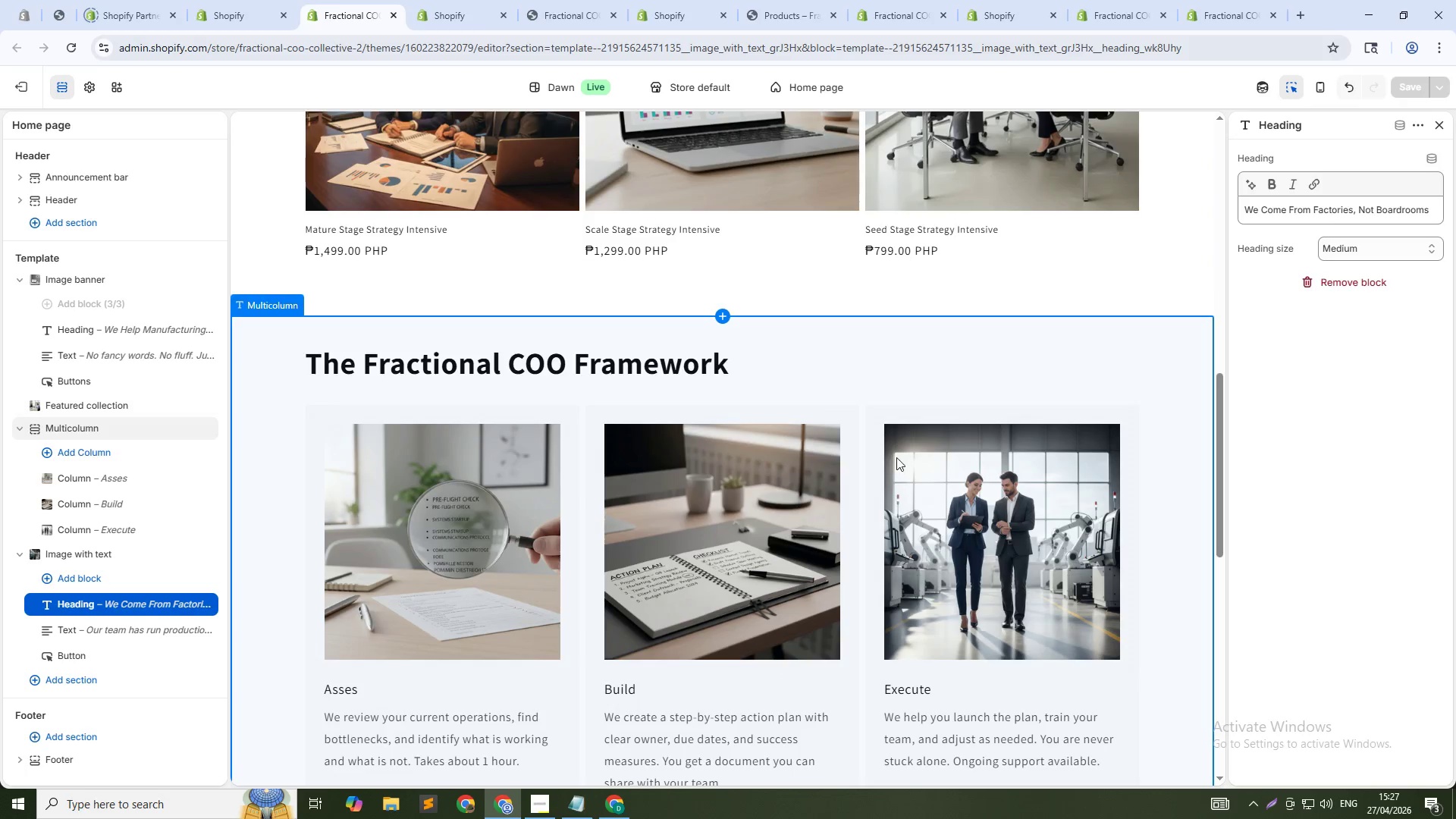 
scroll: coordinate [896, 457], scroll_direction: up, amount: 5.0
 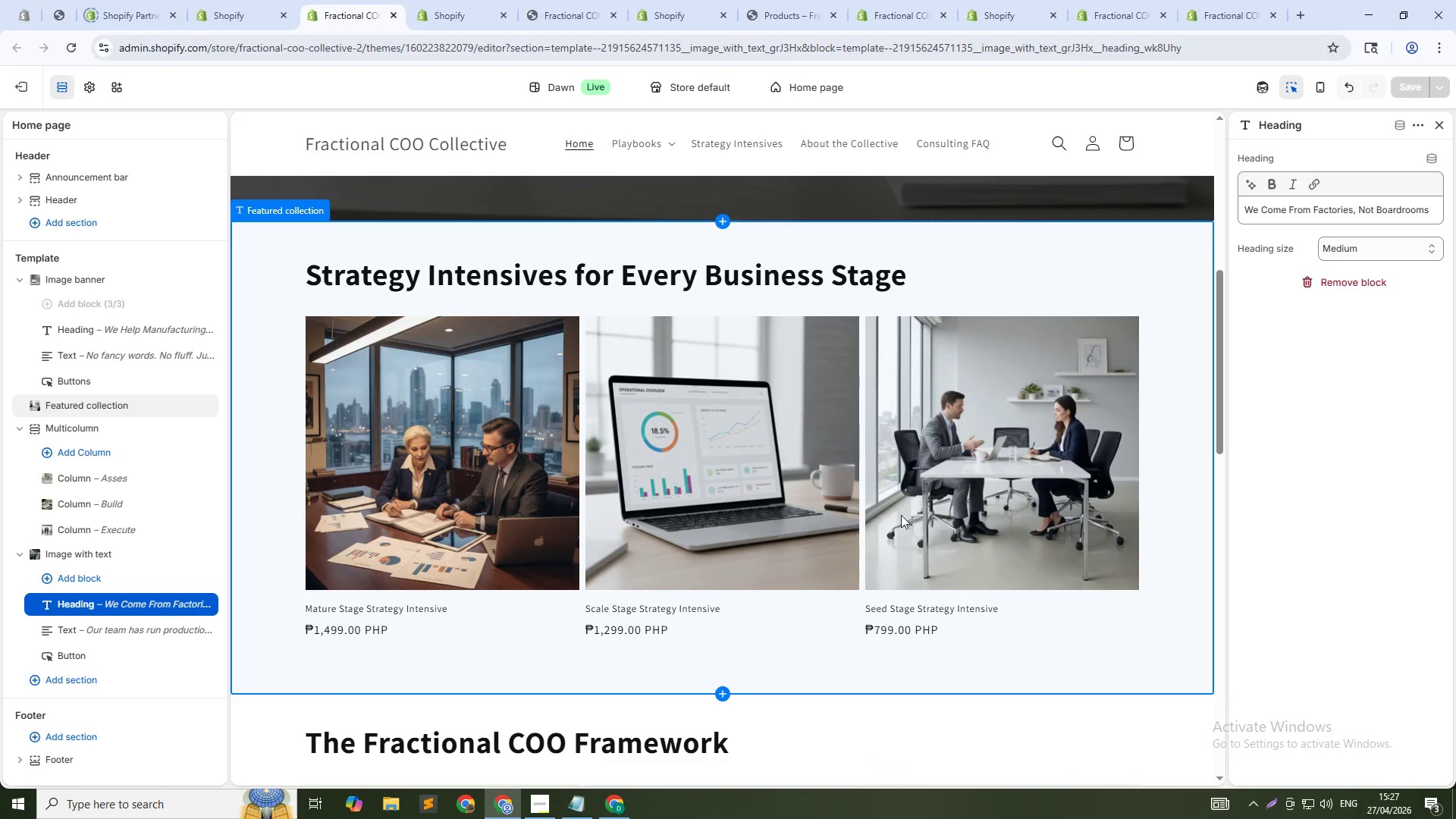 
scroll: coordinate [904, 565], scroll_direction: down, amount: 14.0
 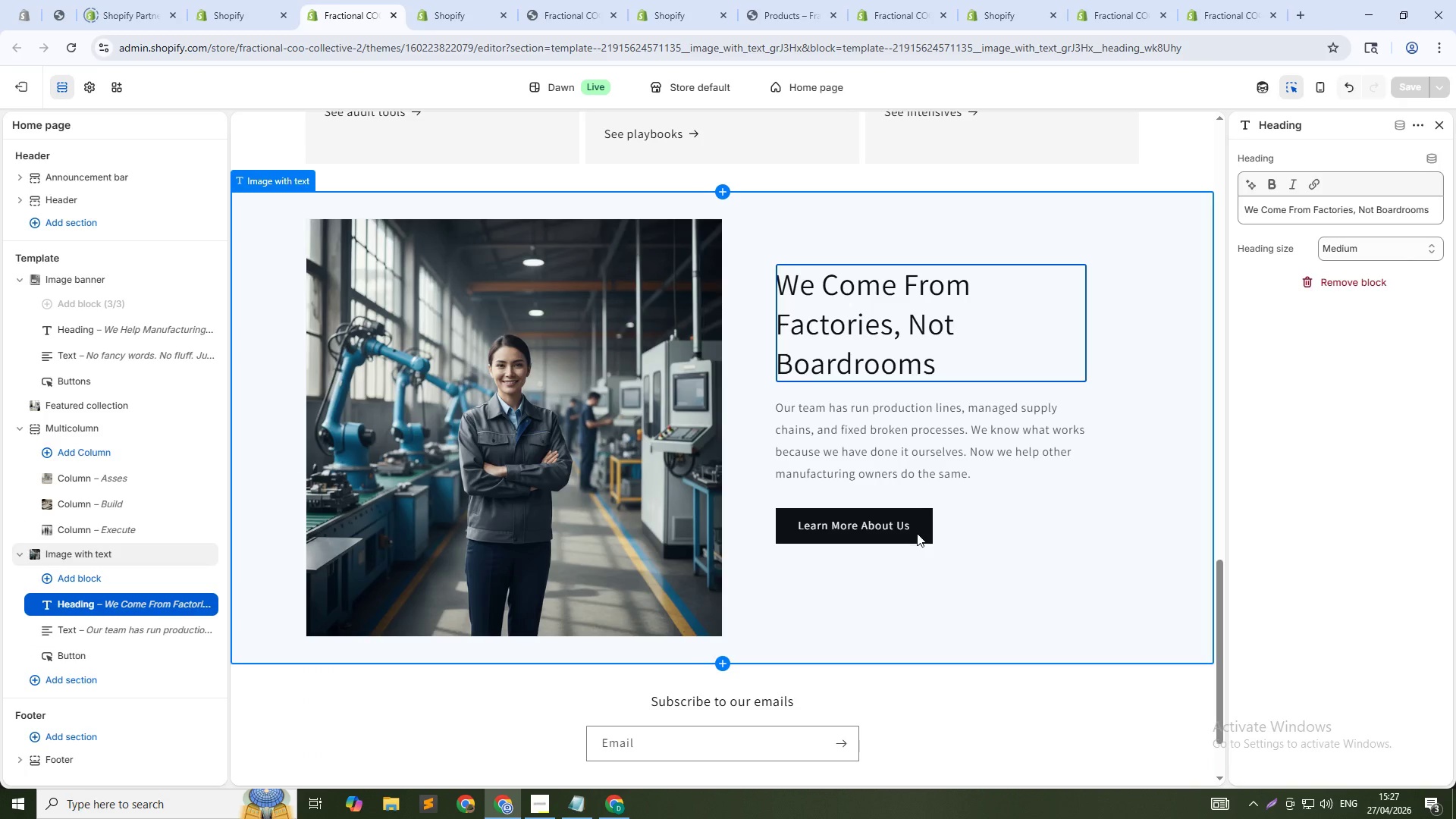 
wait(5.7)
 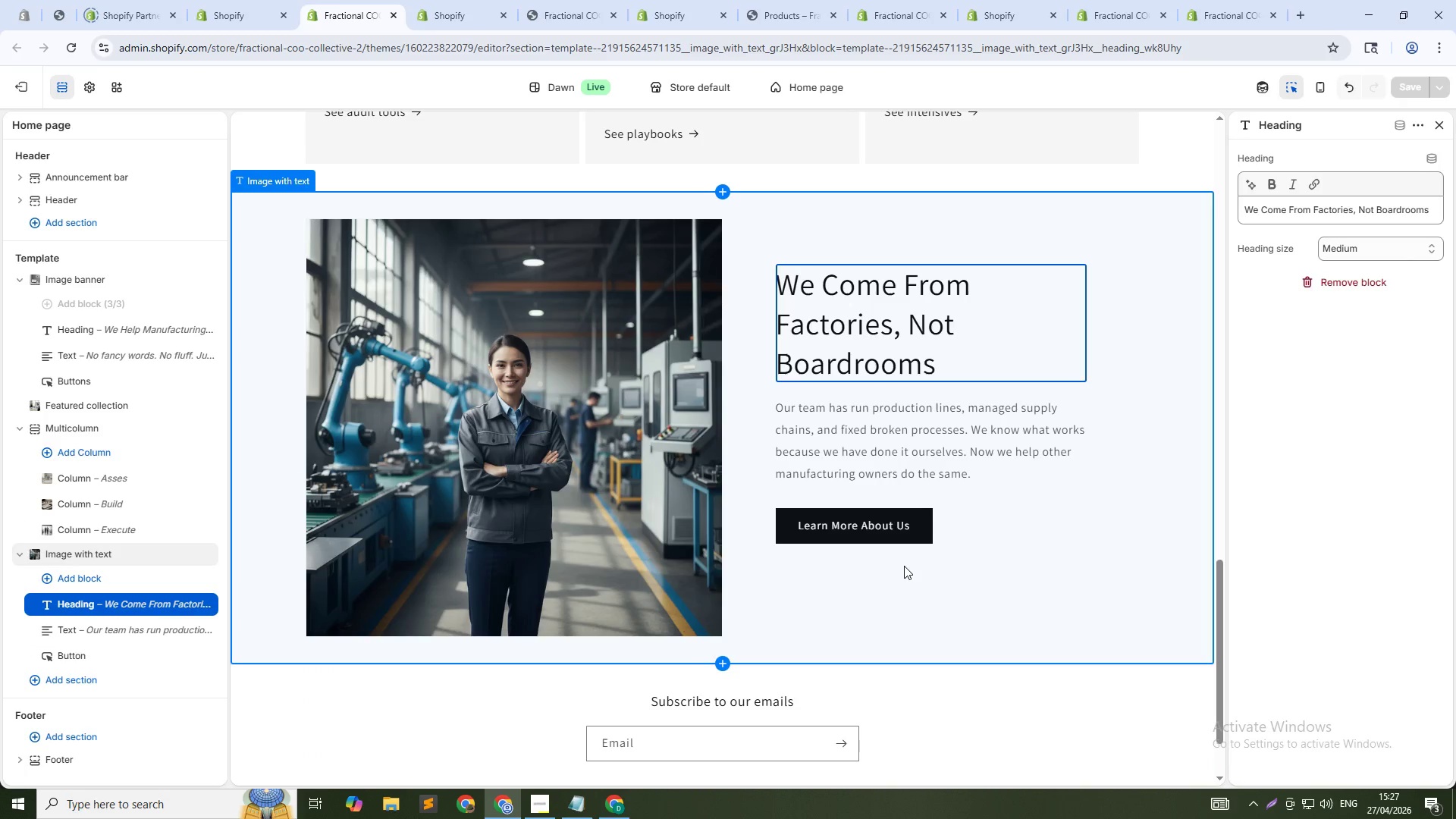 
scroll: coordinate [922, 541], scroll_direction: down, amount: 7.0
 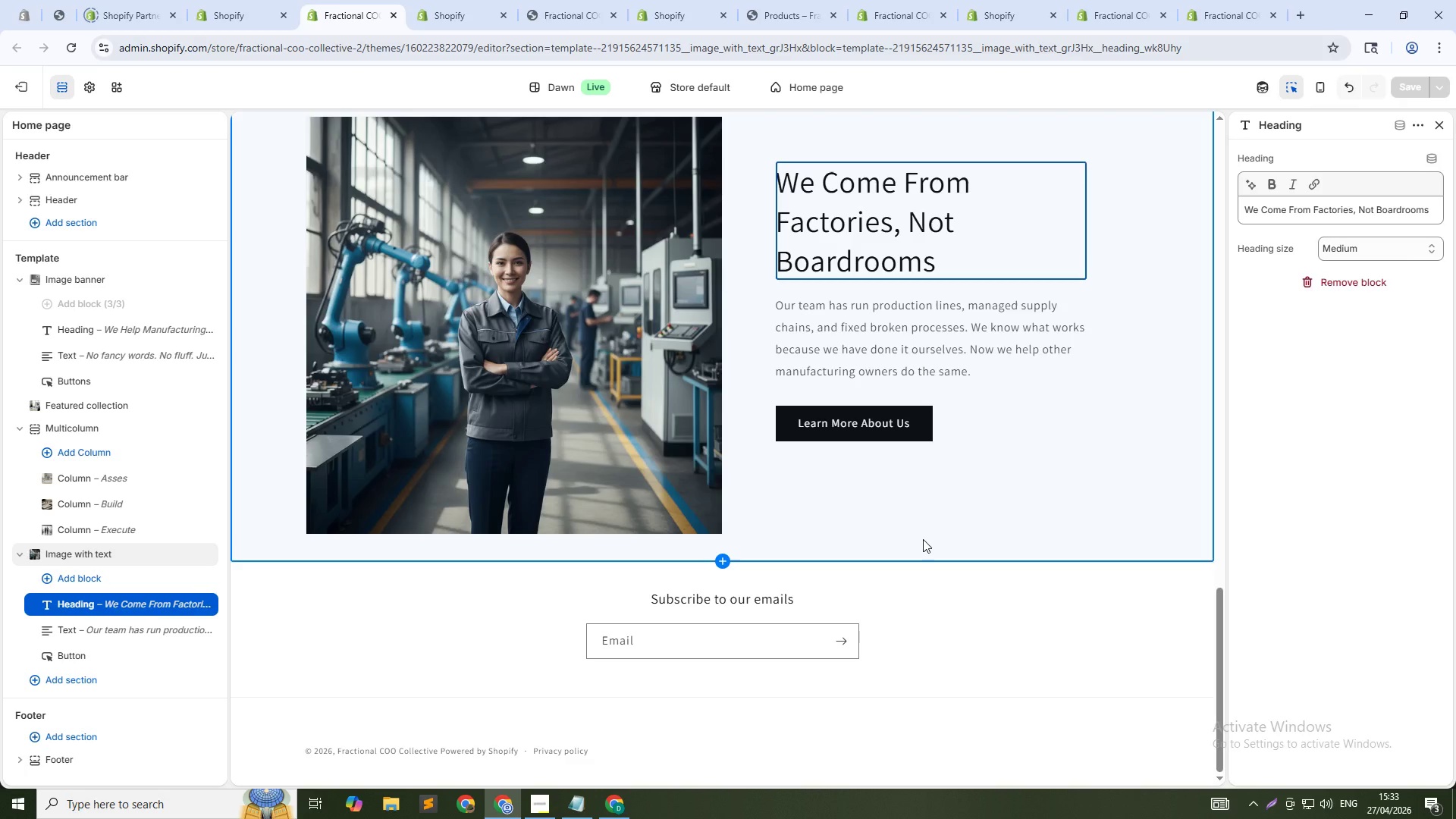 
wait(384.11)
 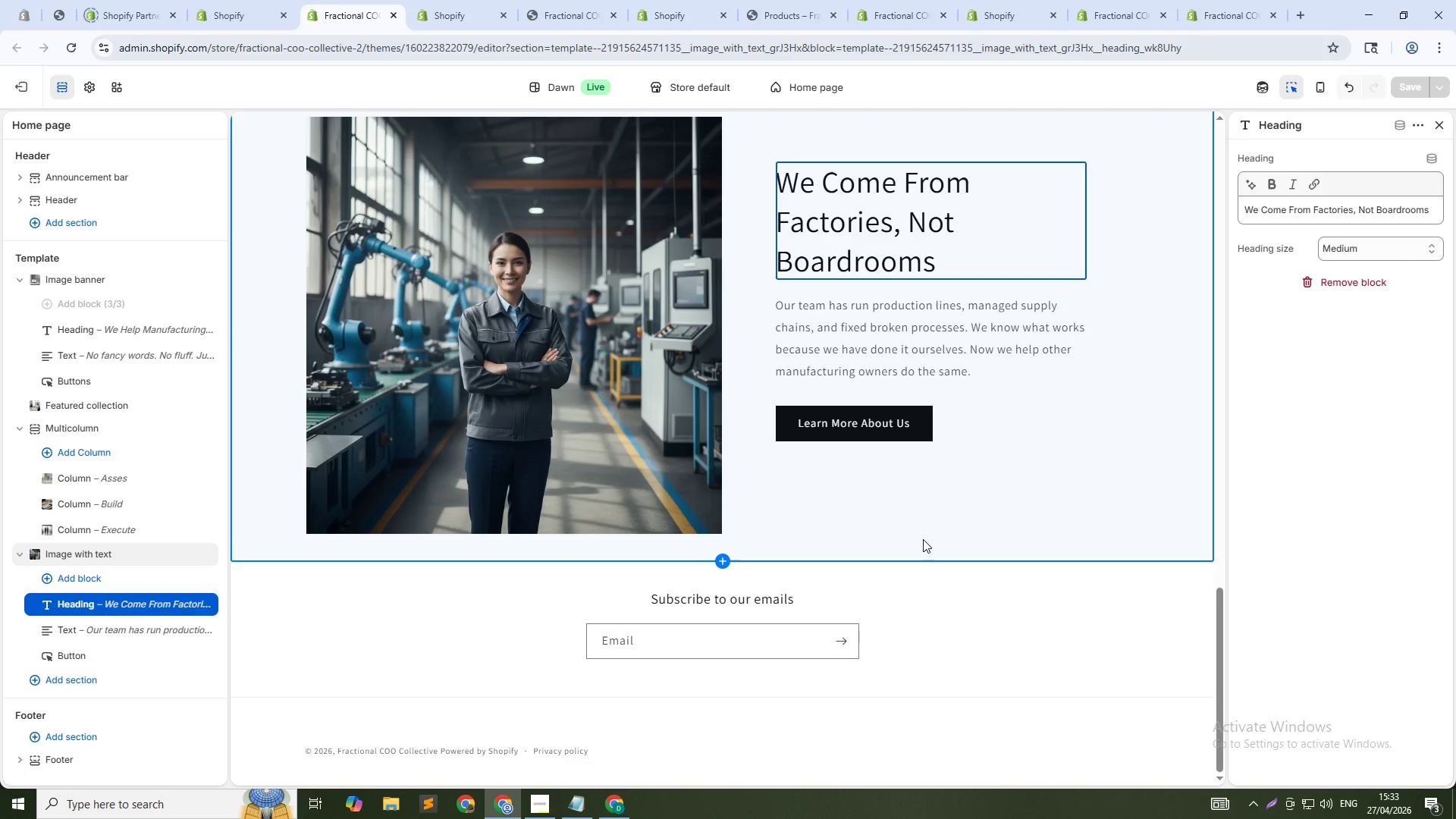 
left_click([529, 0])
 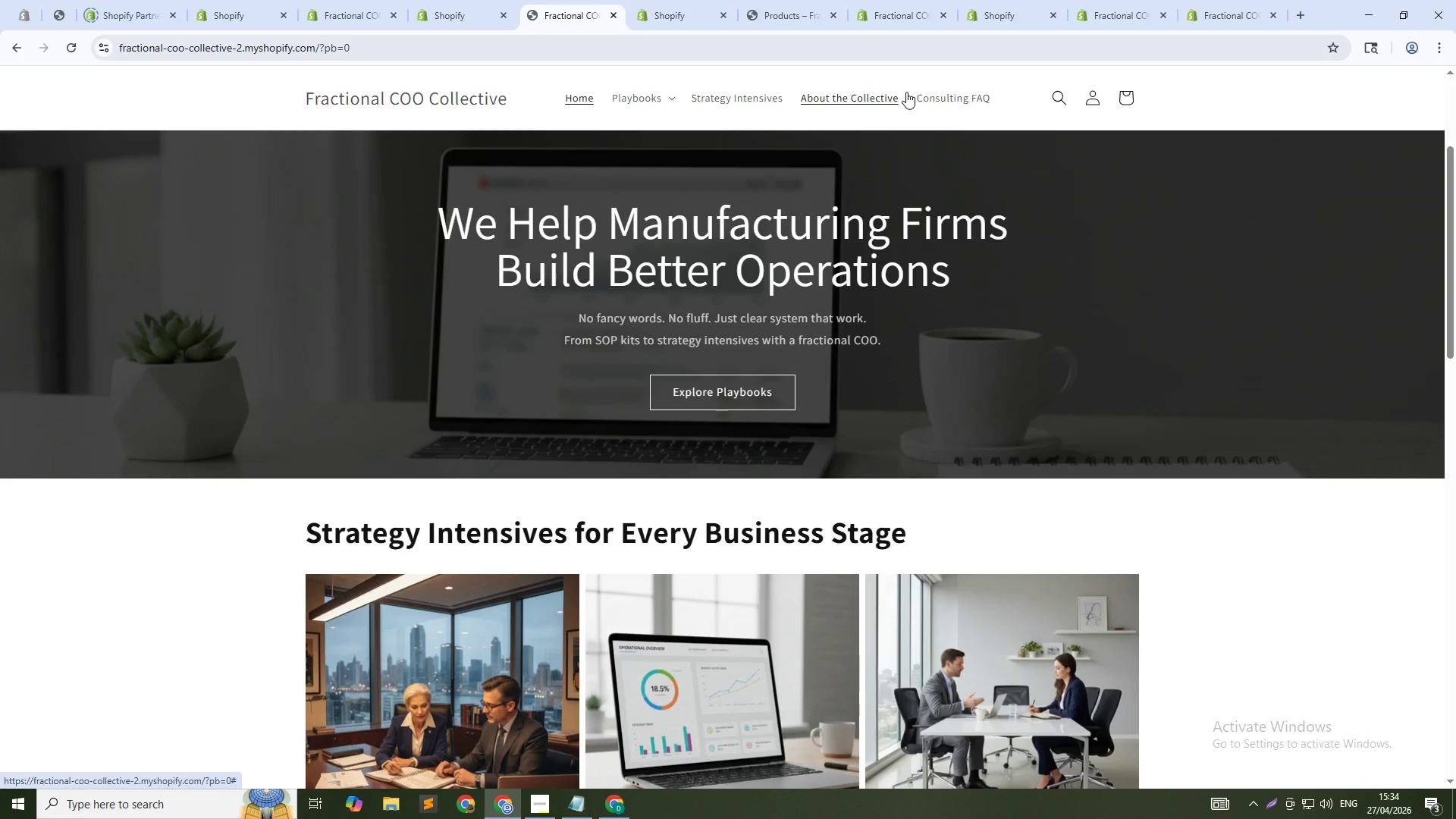 
wait(6.28)
 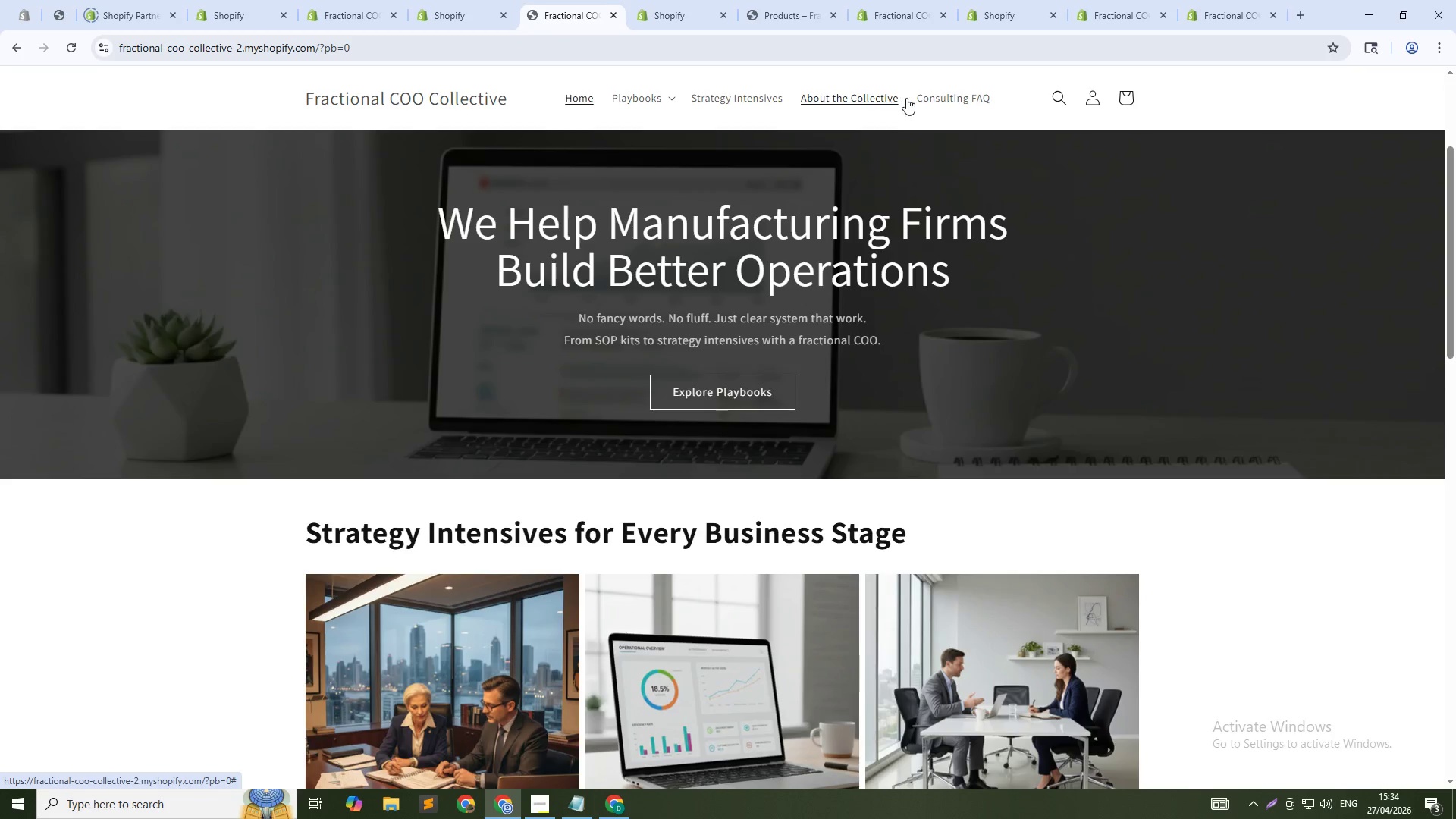 
left_click([353, 0])
 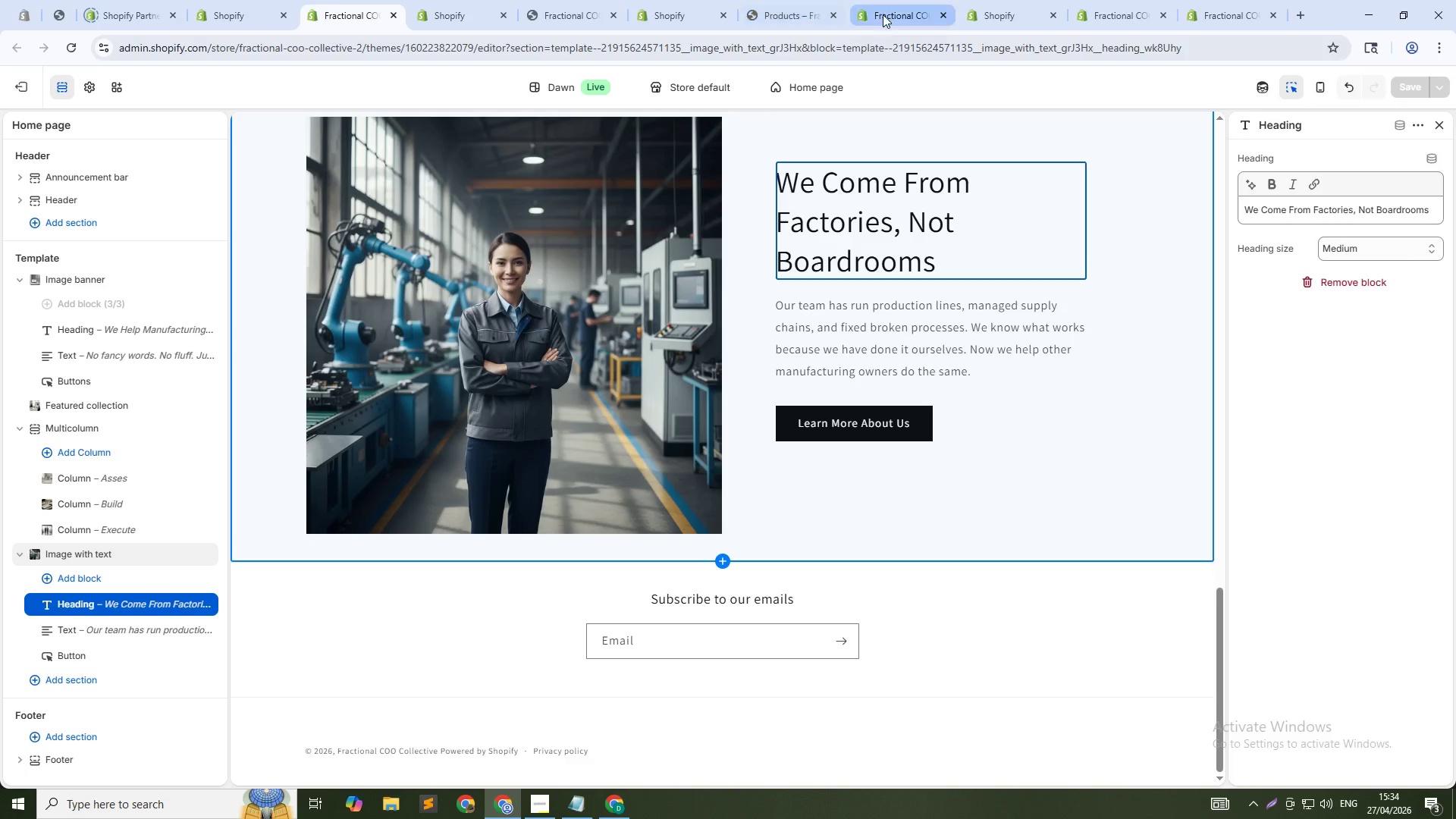 
left_click([690, 0])
 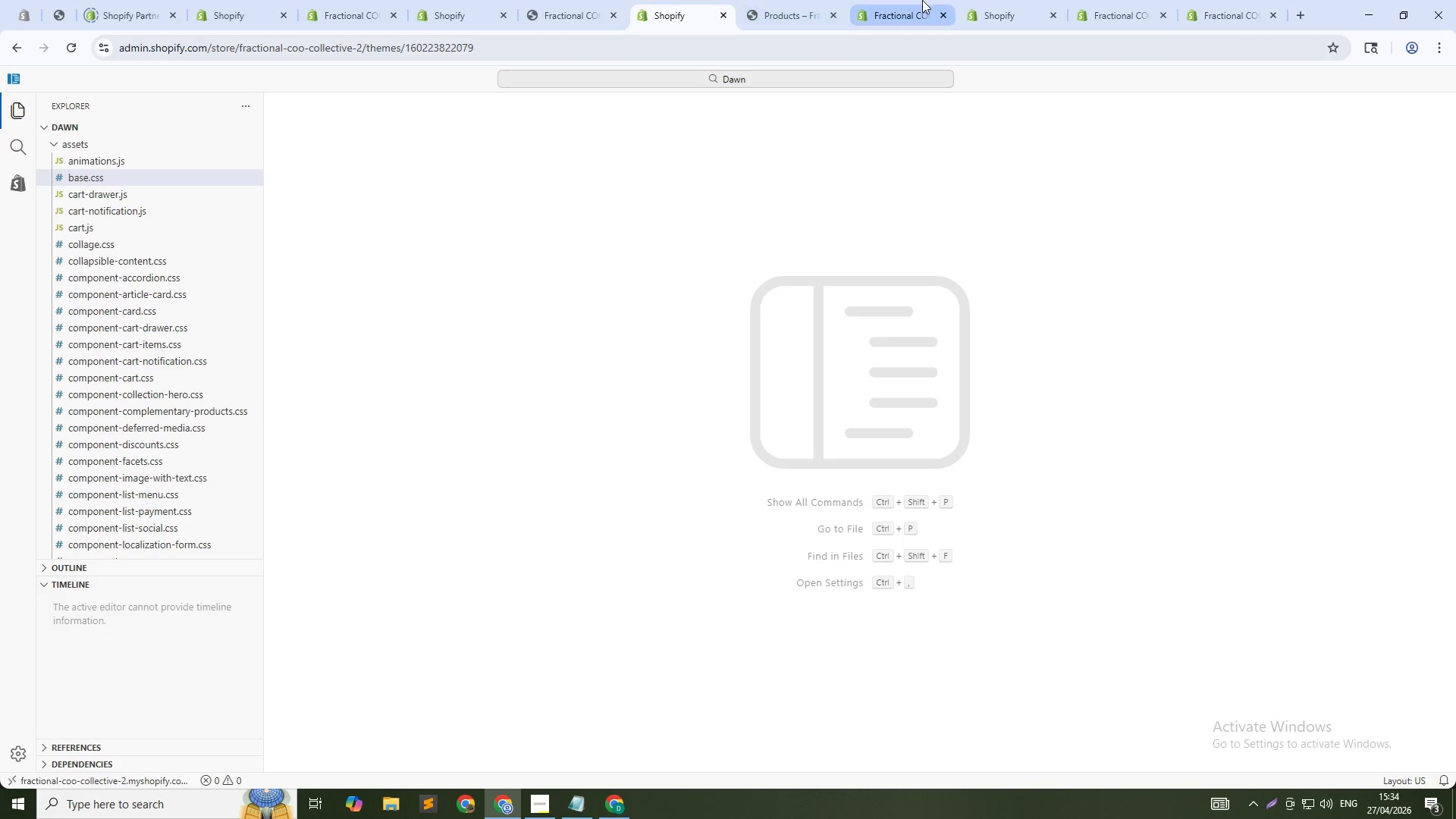 
left_click([1011, 0])
 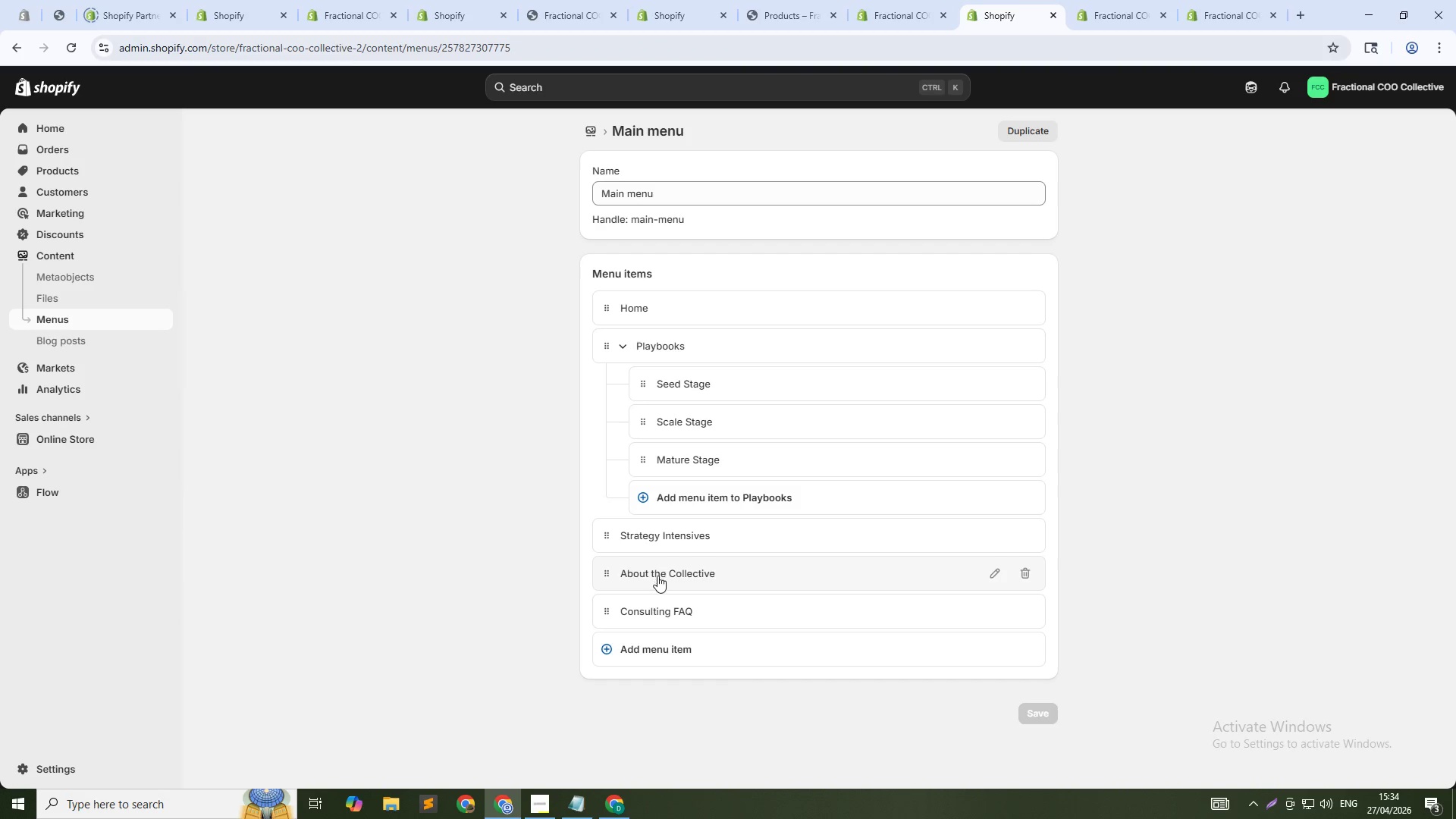 
left_click([657, 579])
 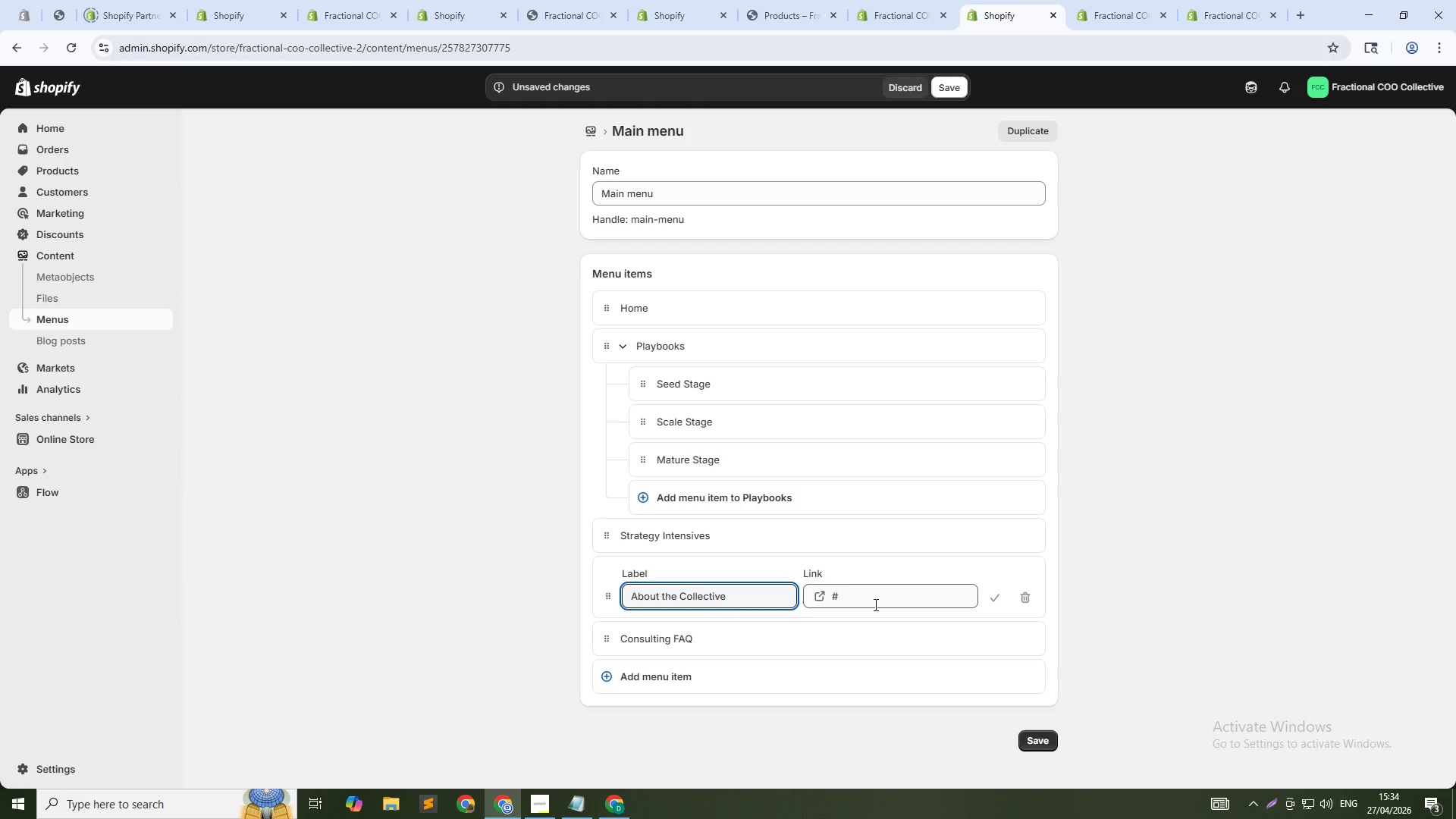 
left_click([874, 604])
 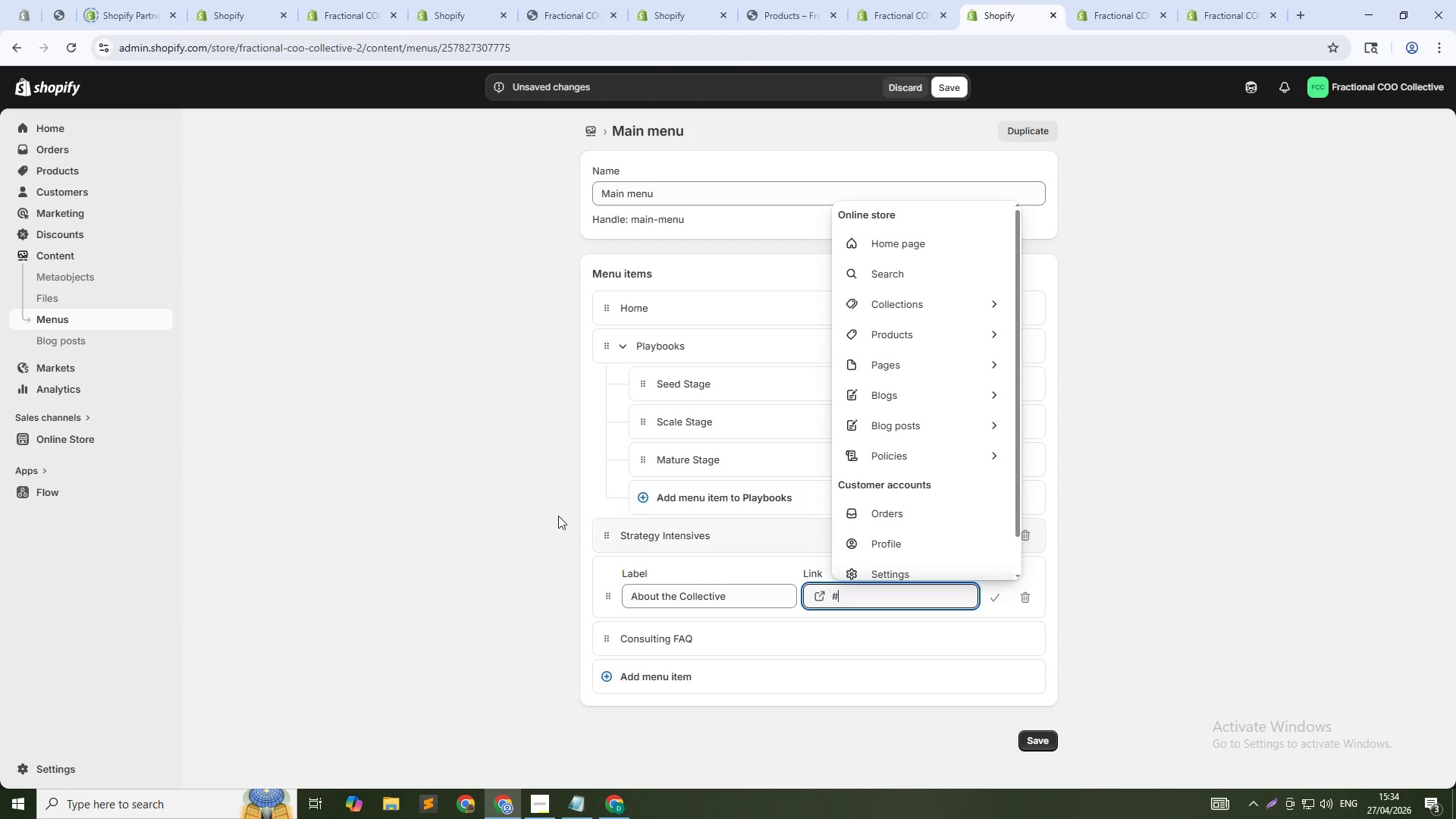 
left_click([493, 464])